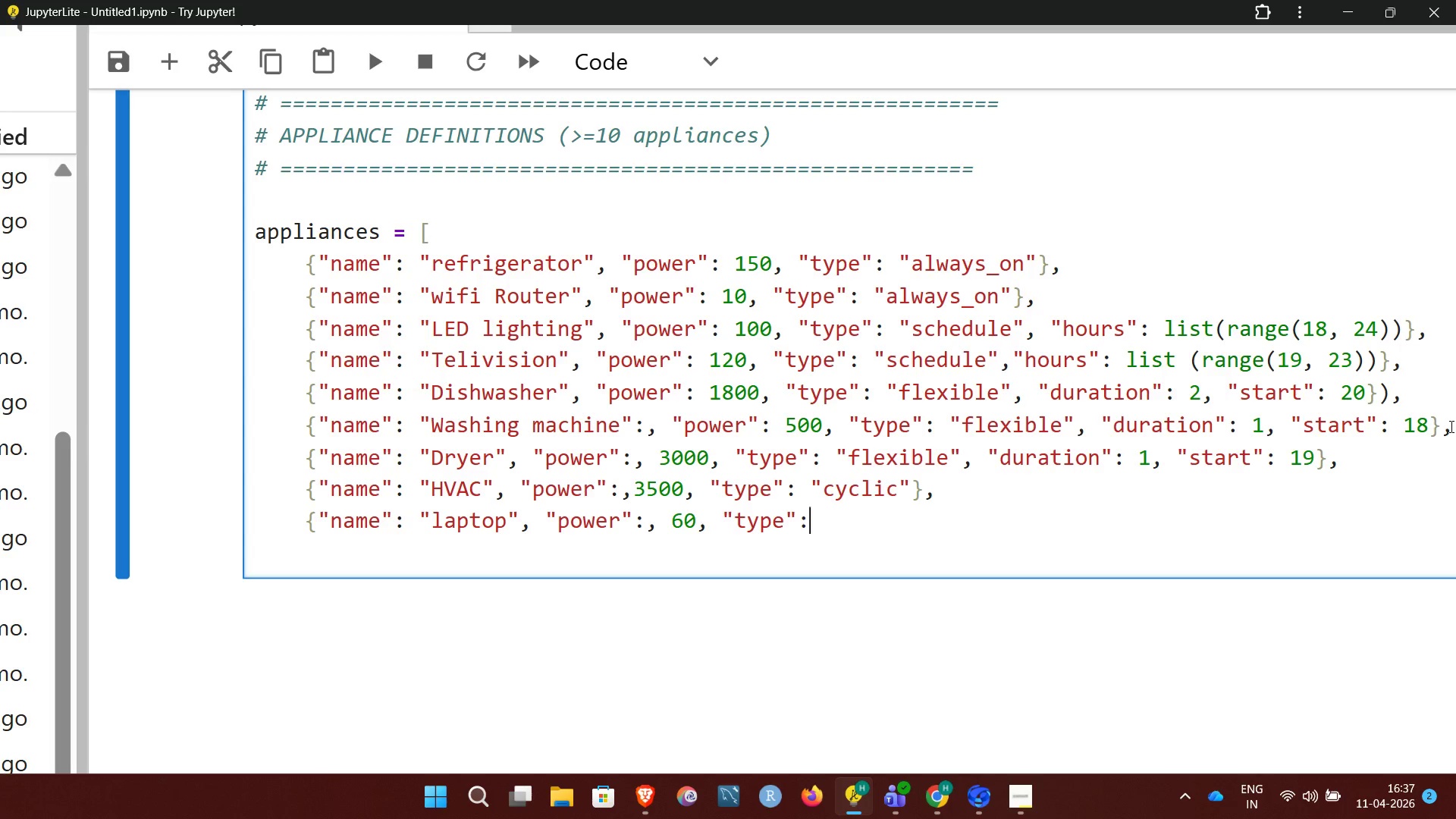 
key(Space)
 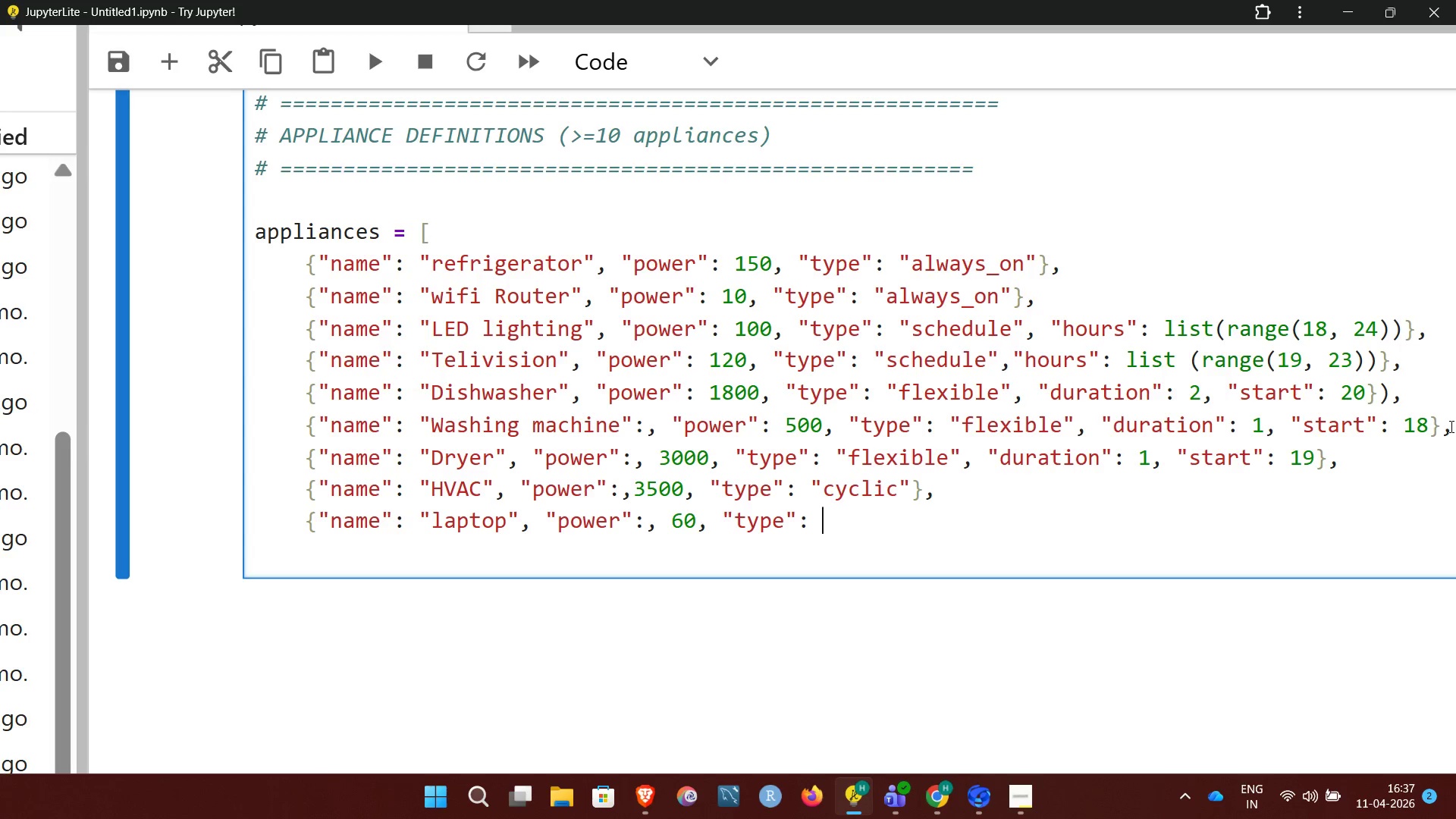 
wait(5.45)
 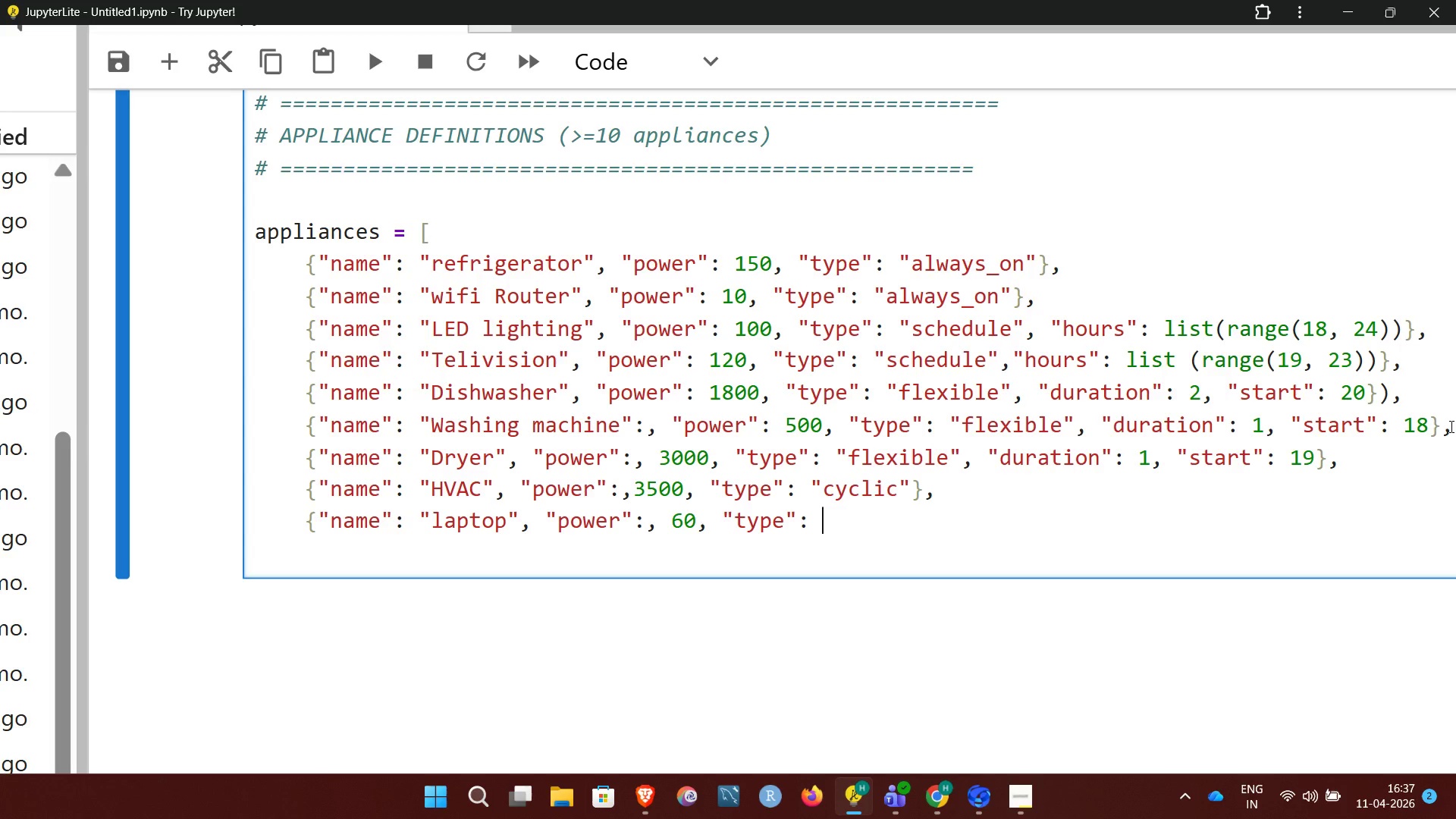 
type("schd)
 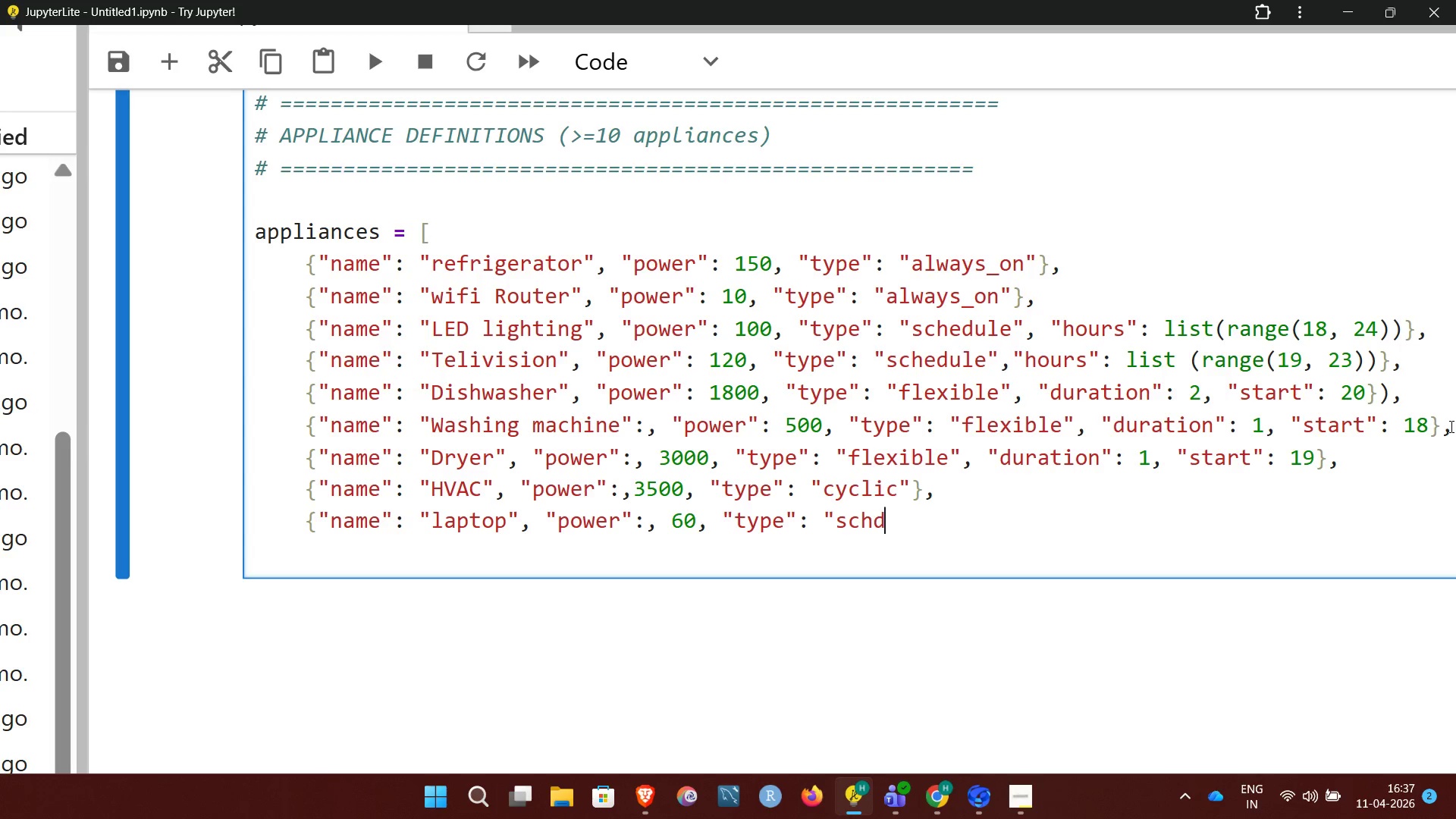 
key(Backspace)
type(edule":, )
 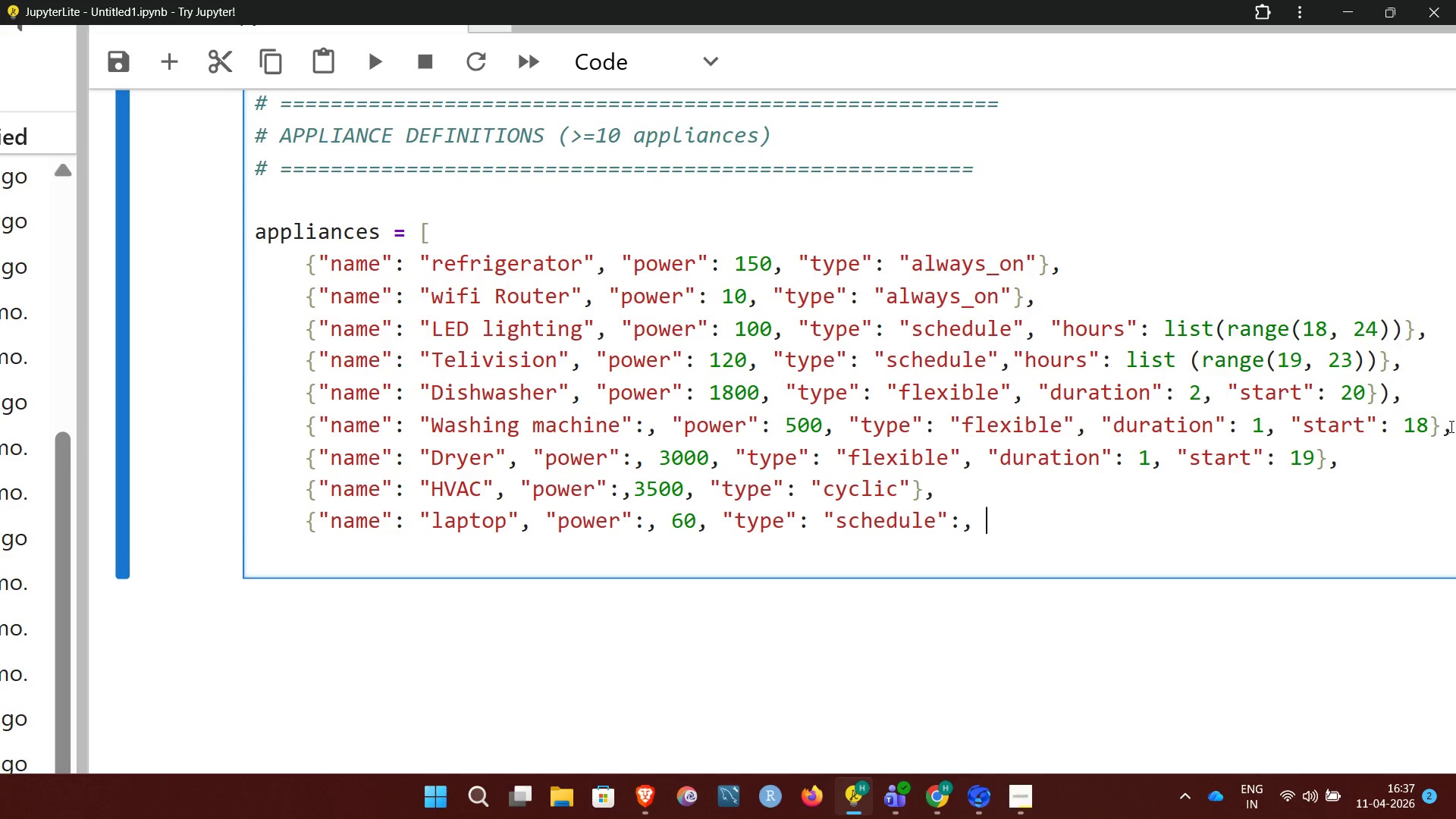 
type("hours";)
key(Backspace)
type(:)
 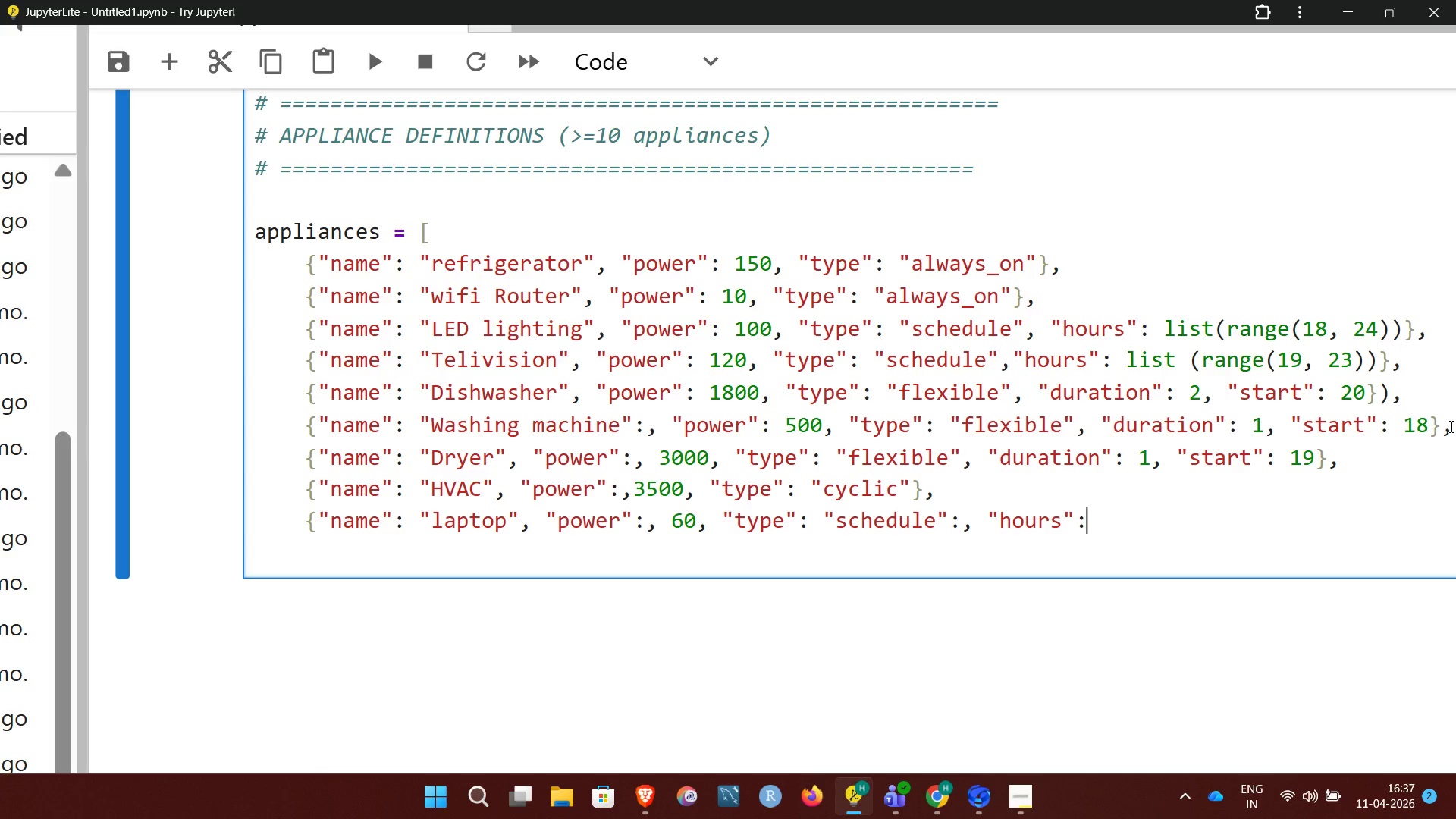 
wait(5.42)
 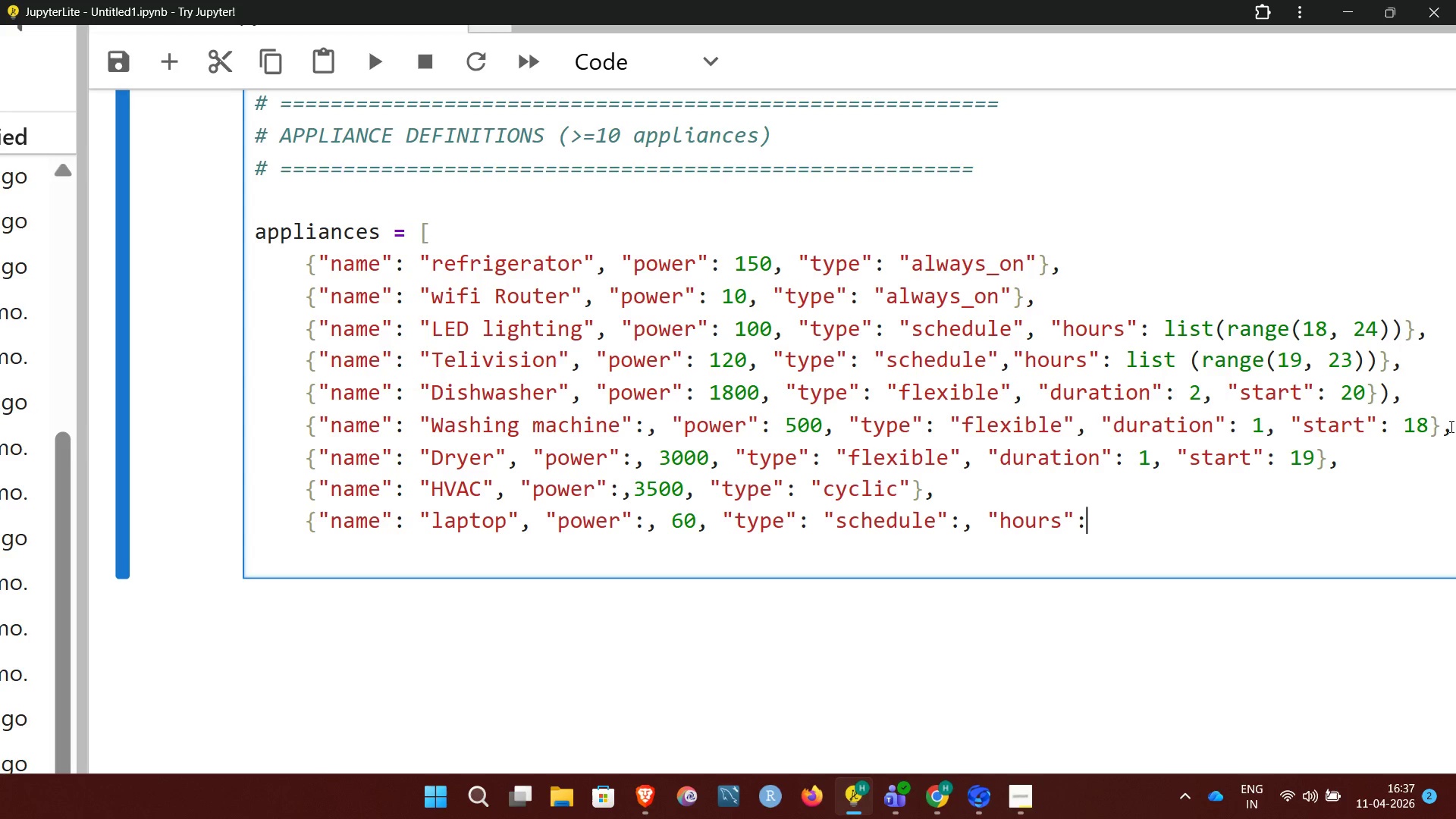 
type( list(range)
 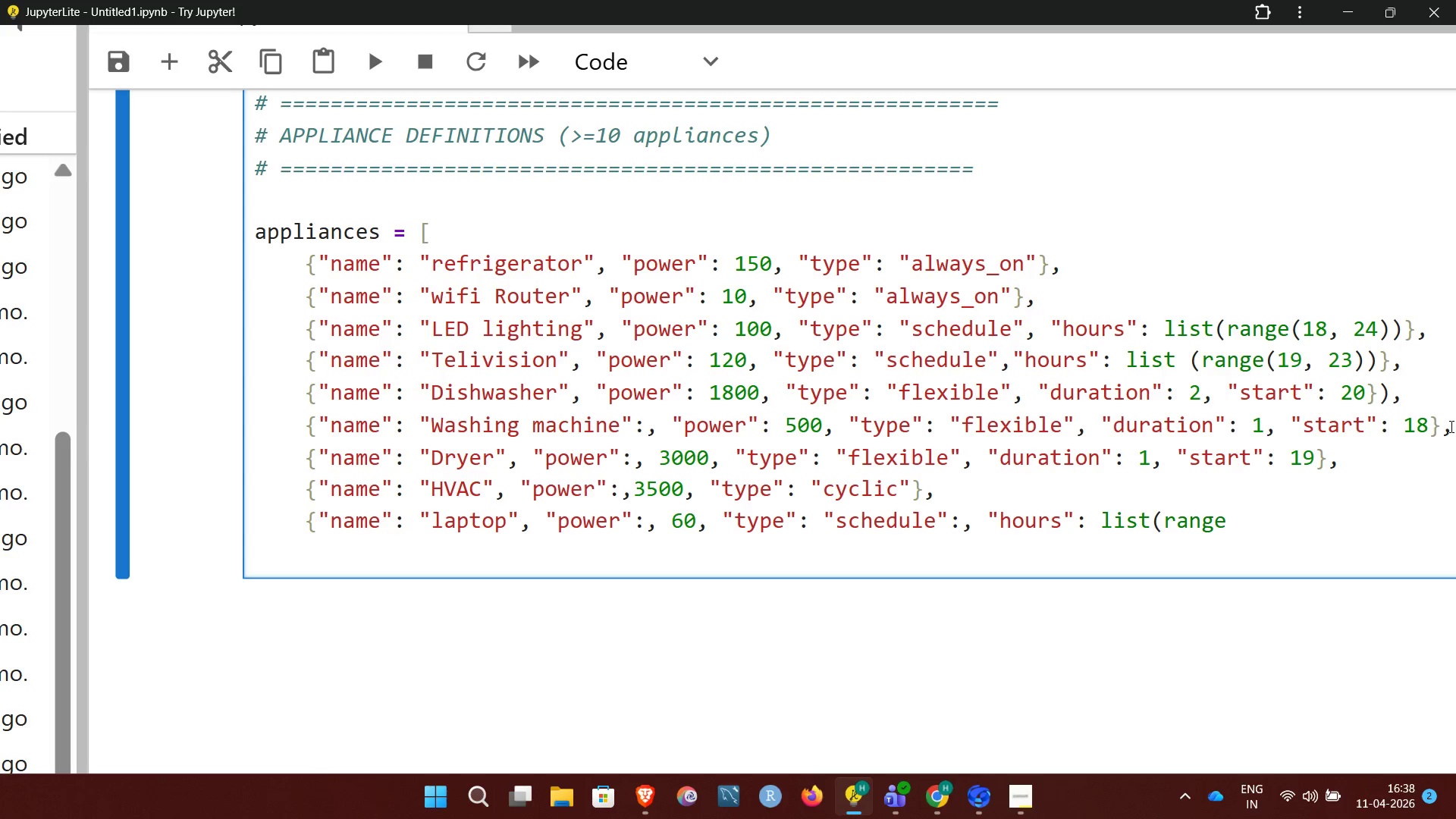 
type((9, 17))},)
 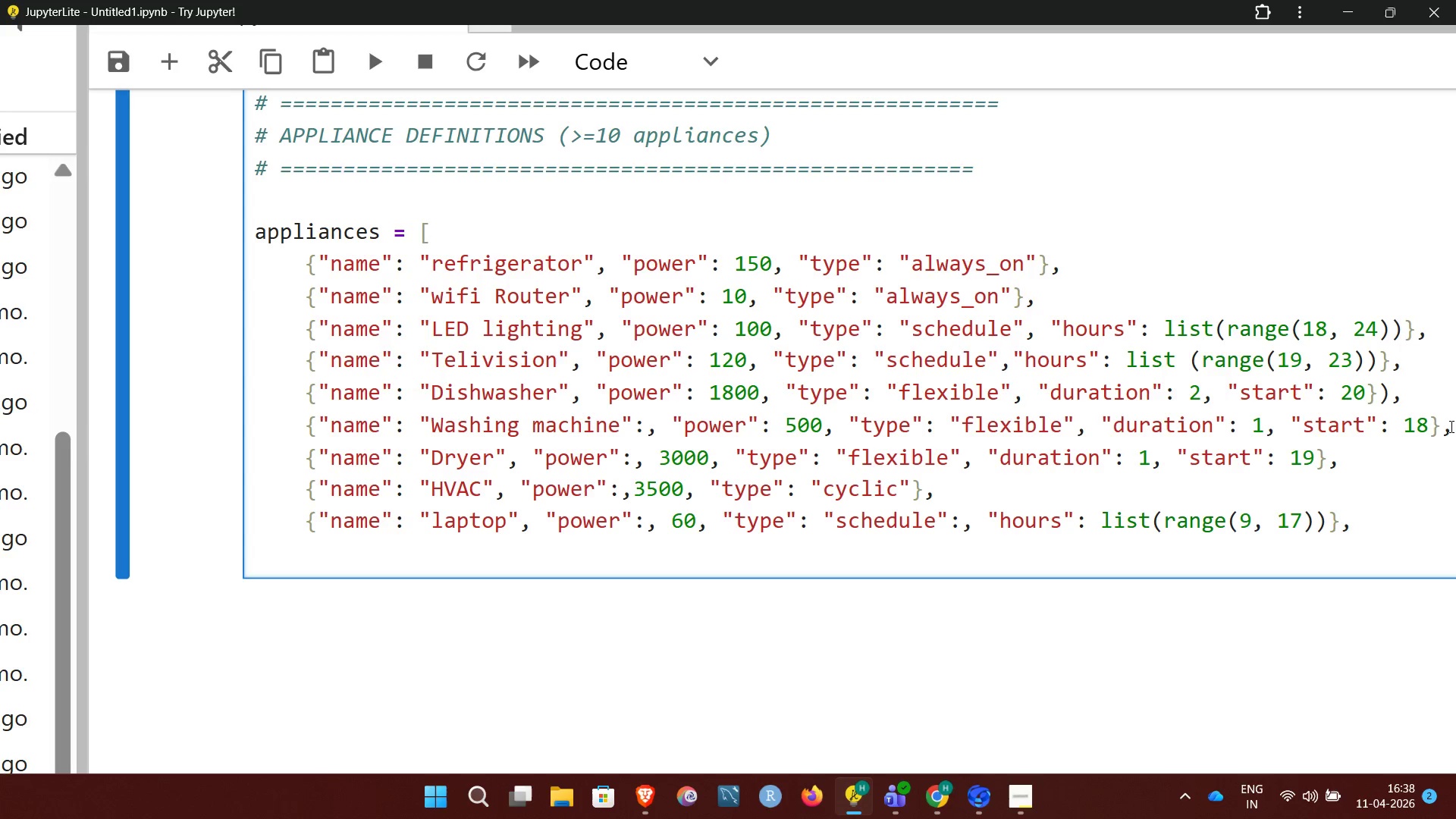 
key(Enter)
 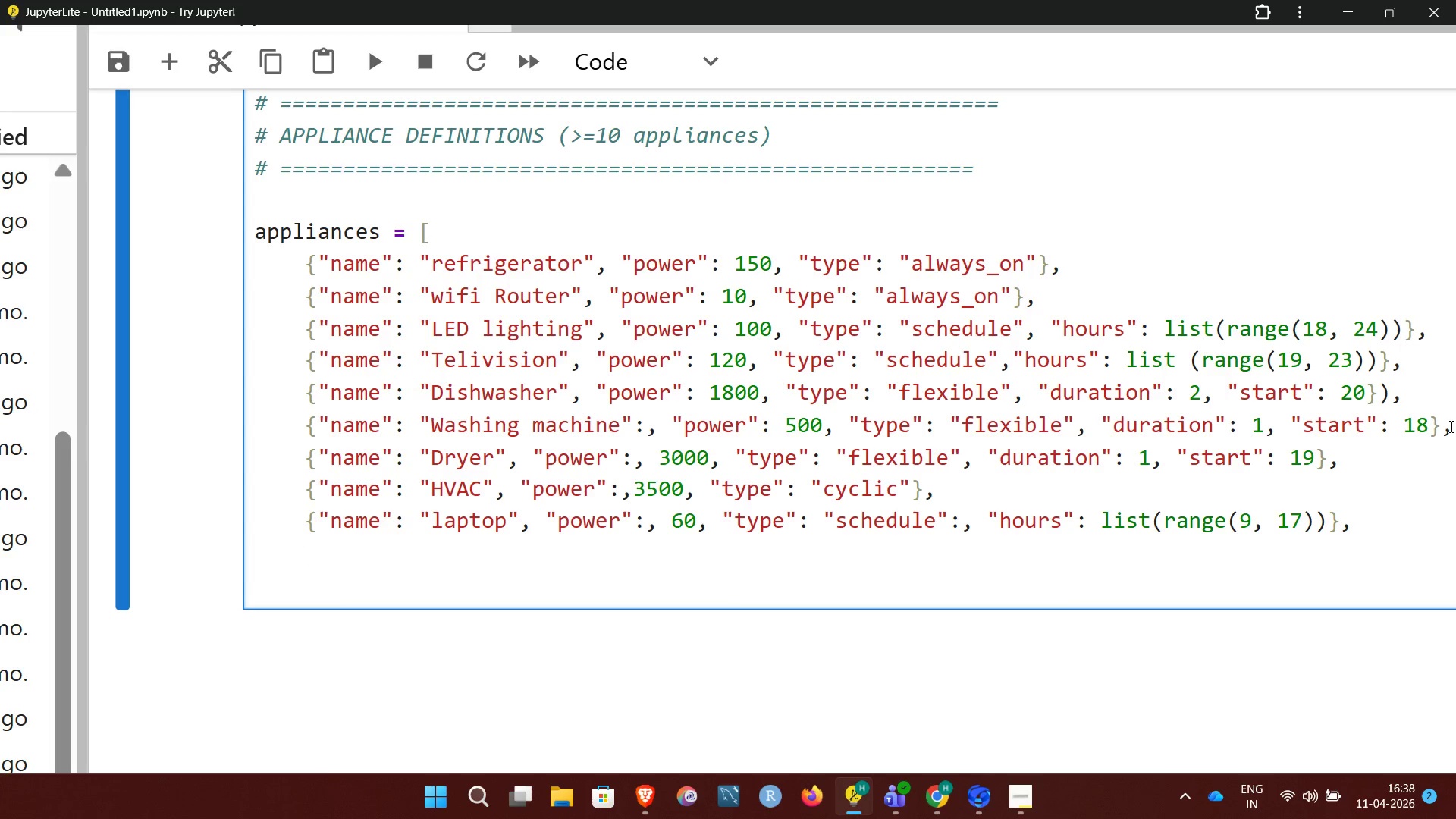 
wait(7.66)
 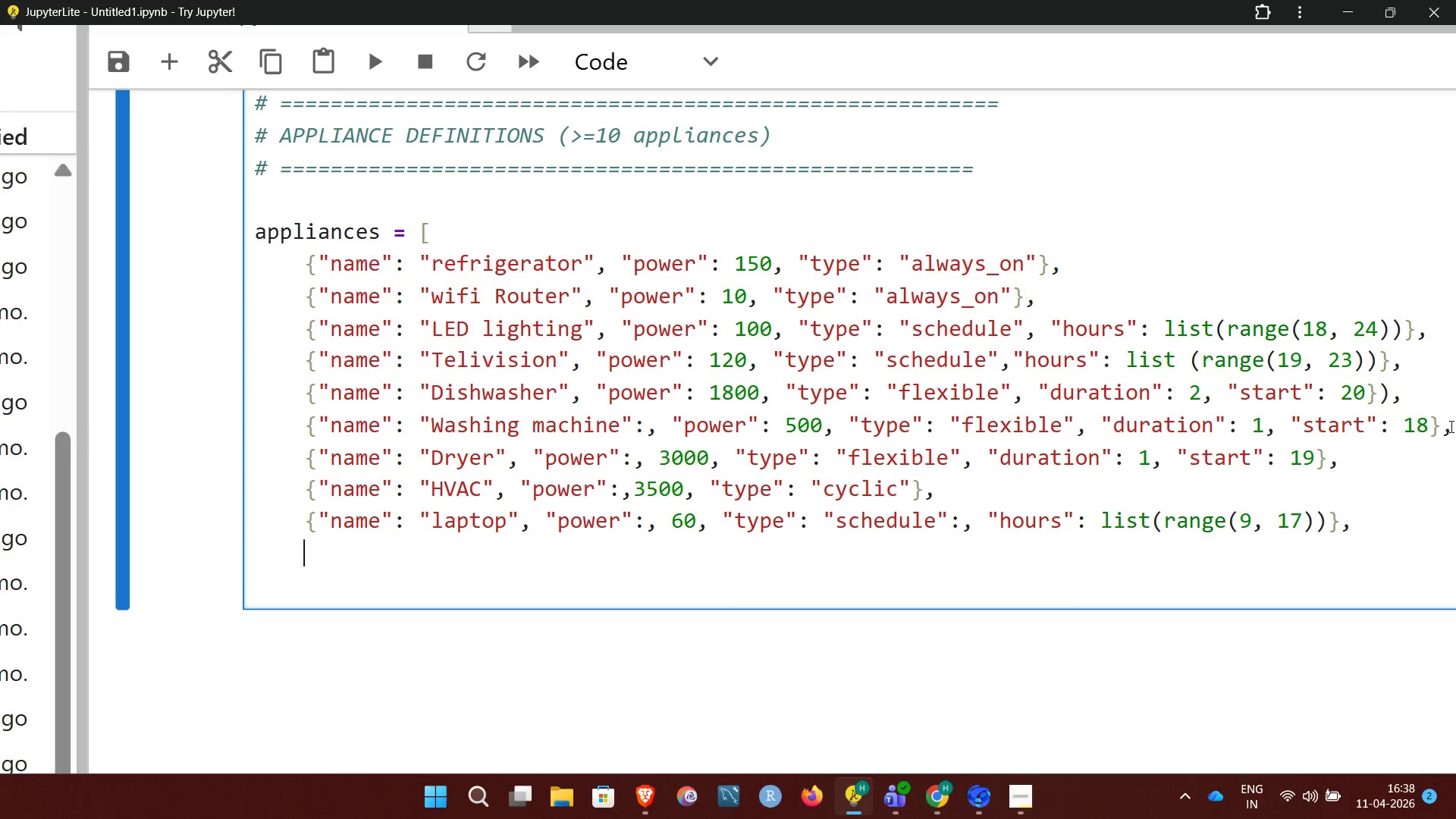 
type({')
key(Backspace)
type("name": )
 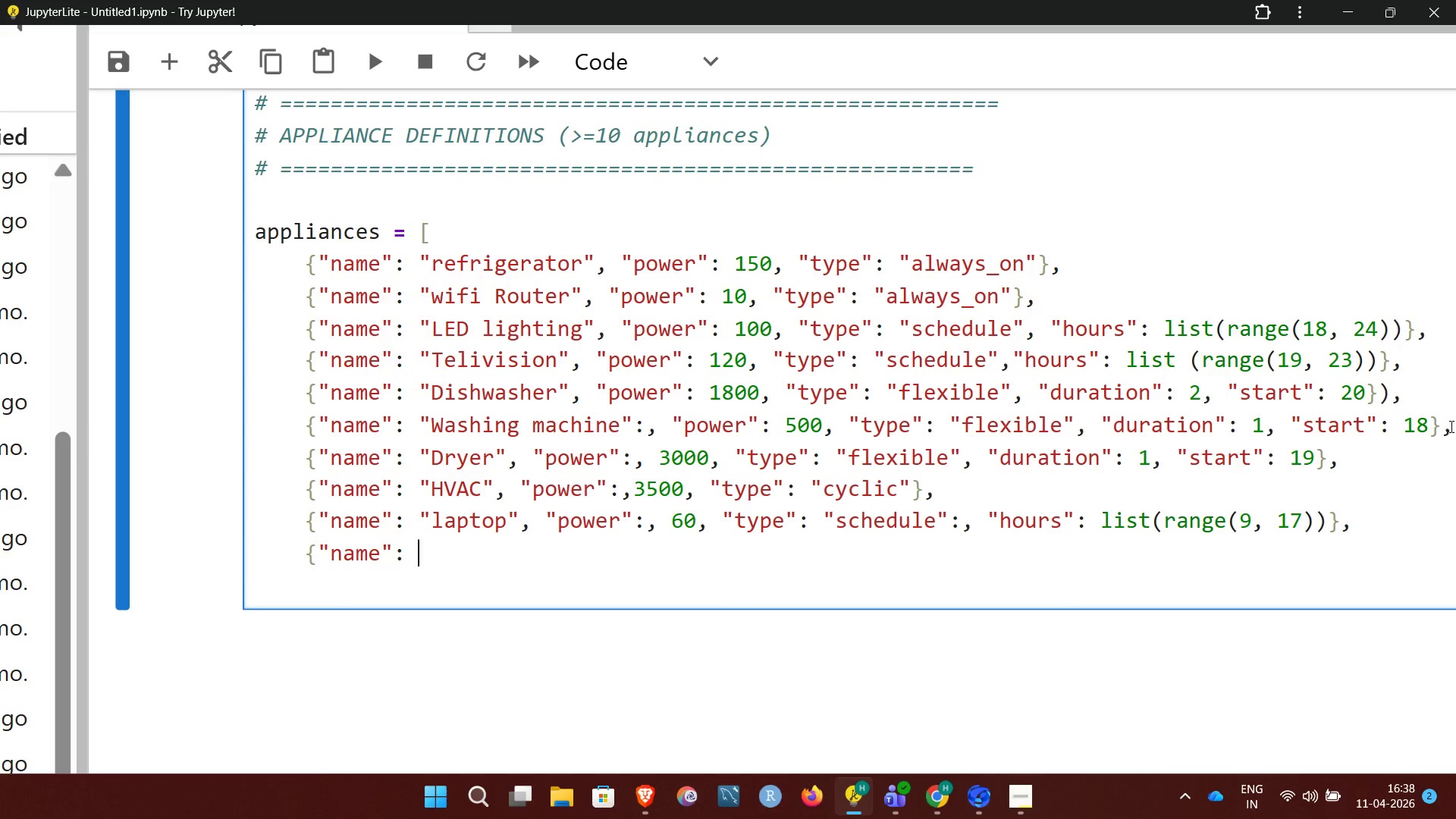 
type("microwave")
 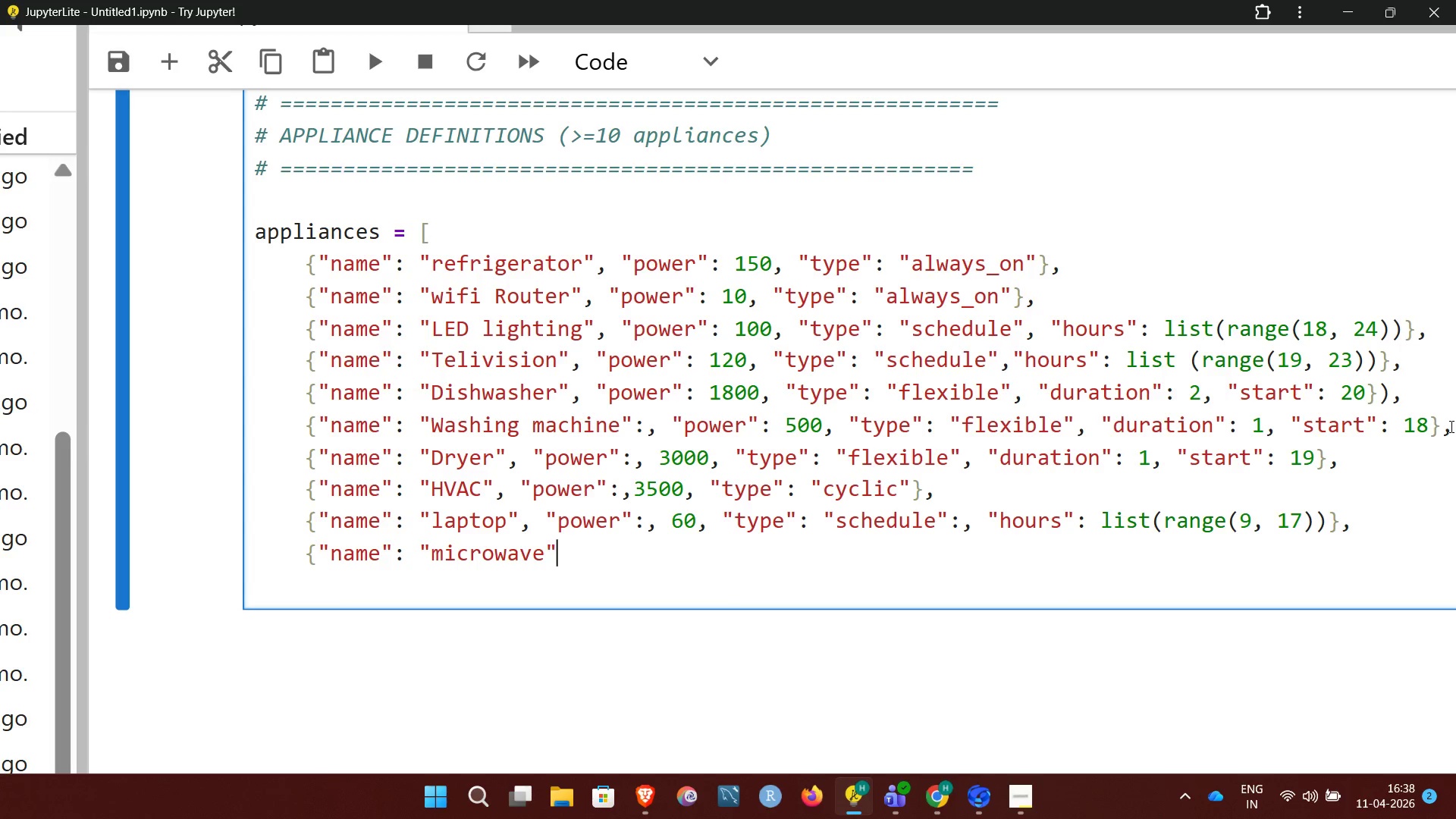 
wait(21.31)
 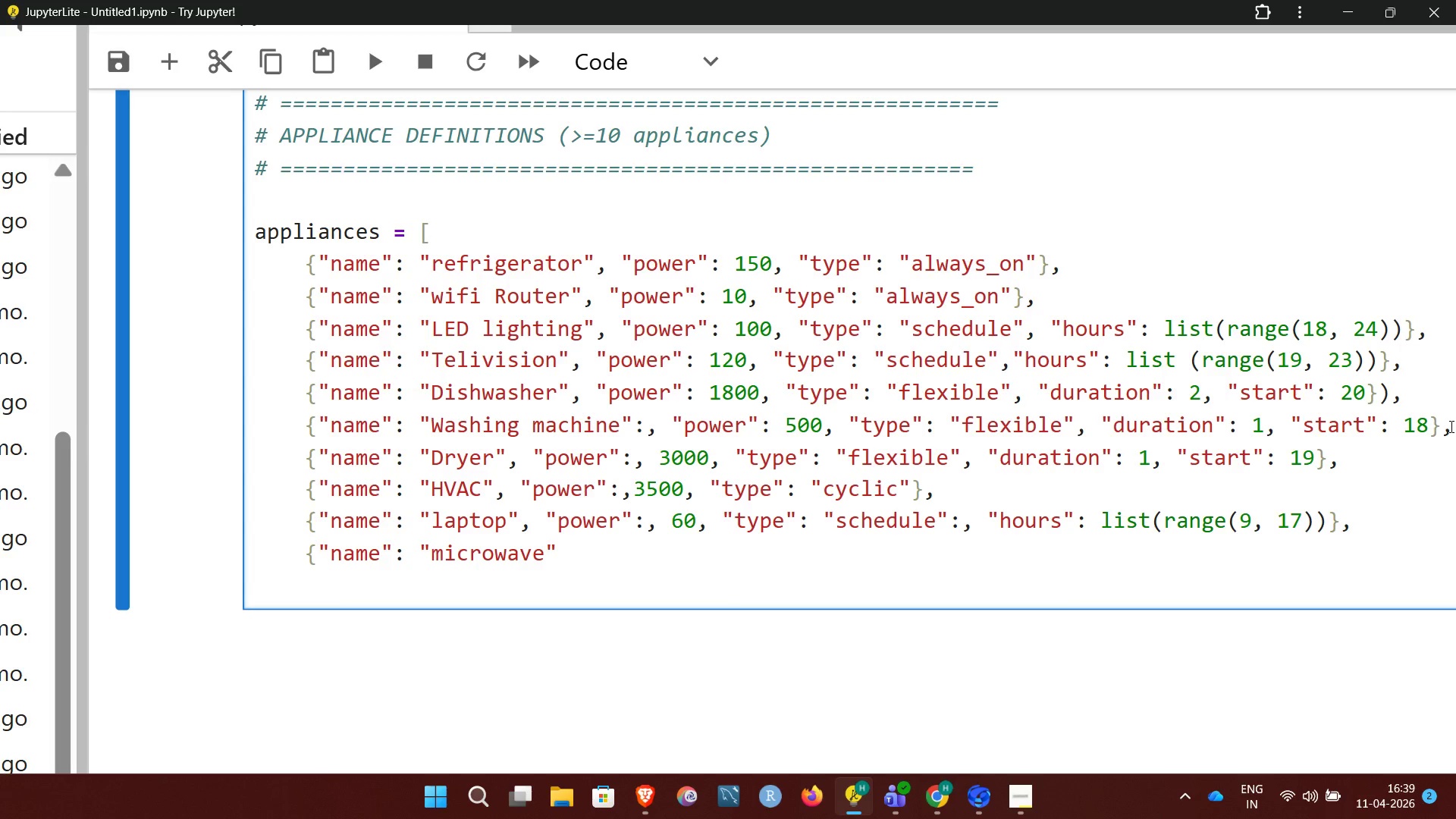 
type(, "power":)
 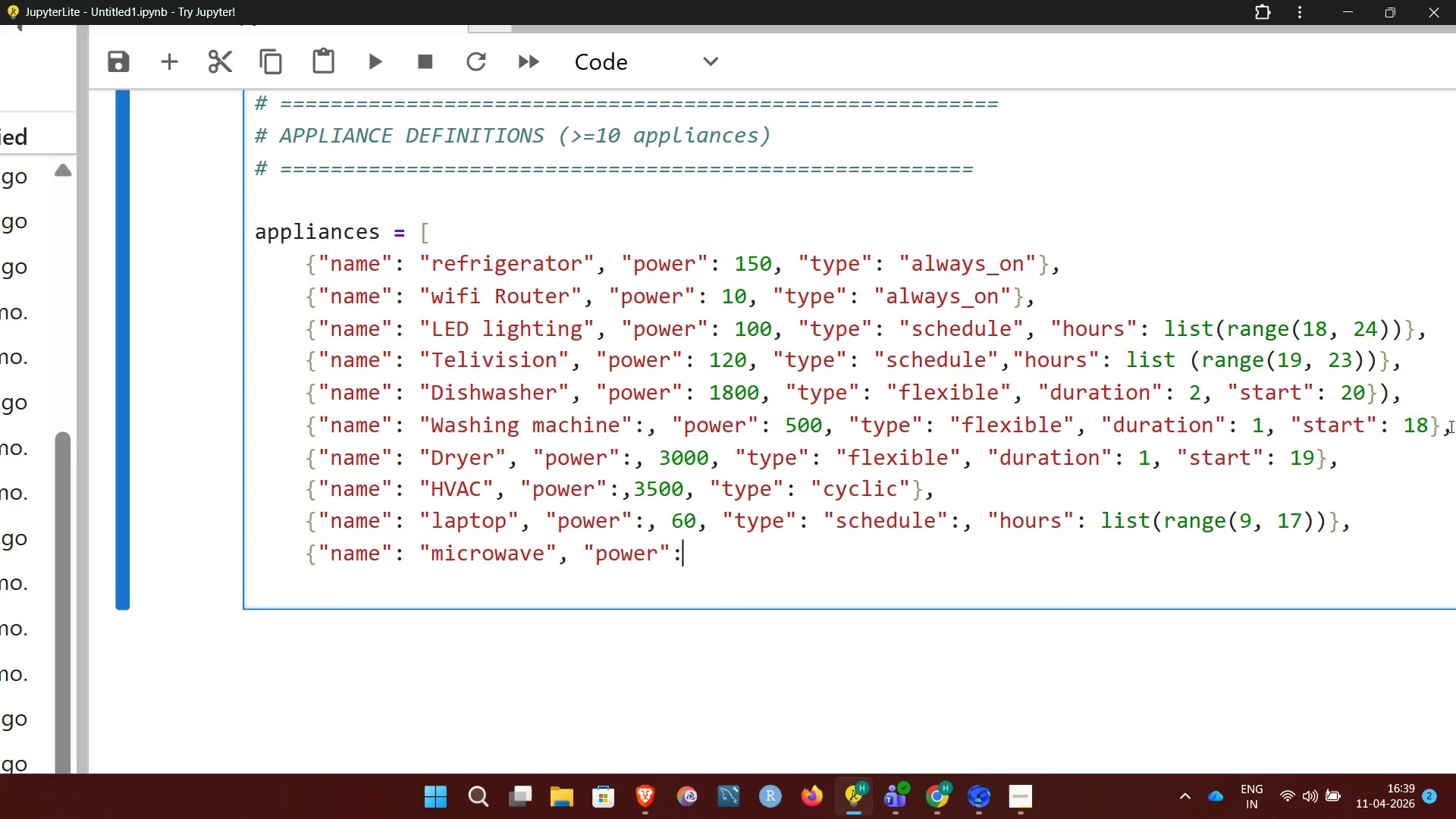 
type( 1200)
 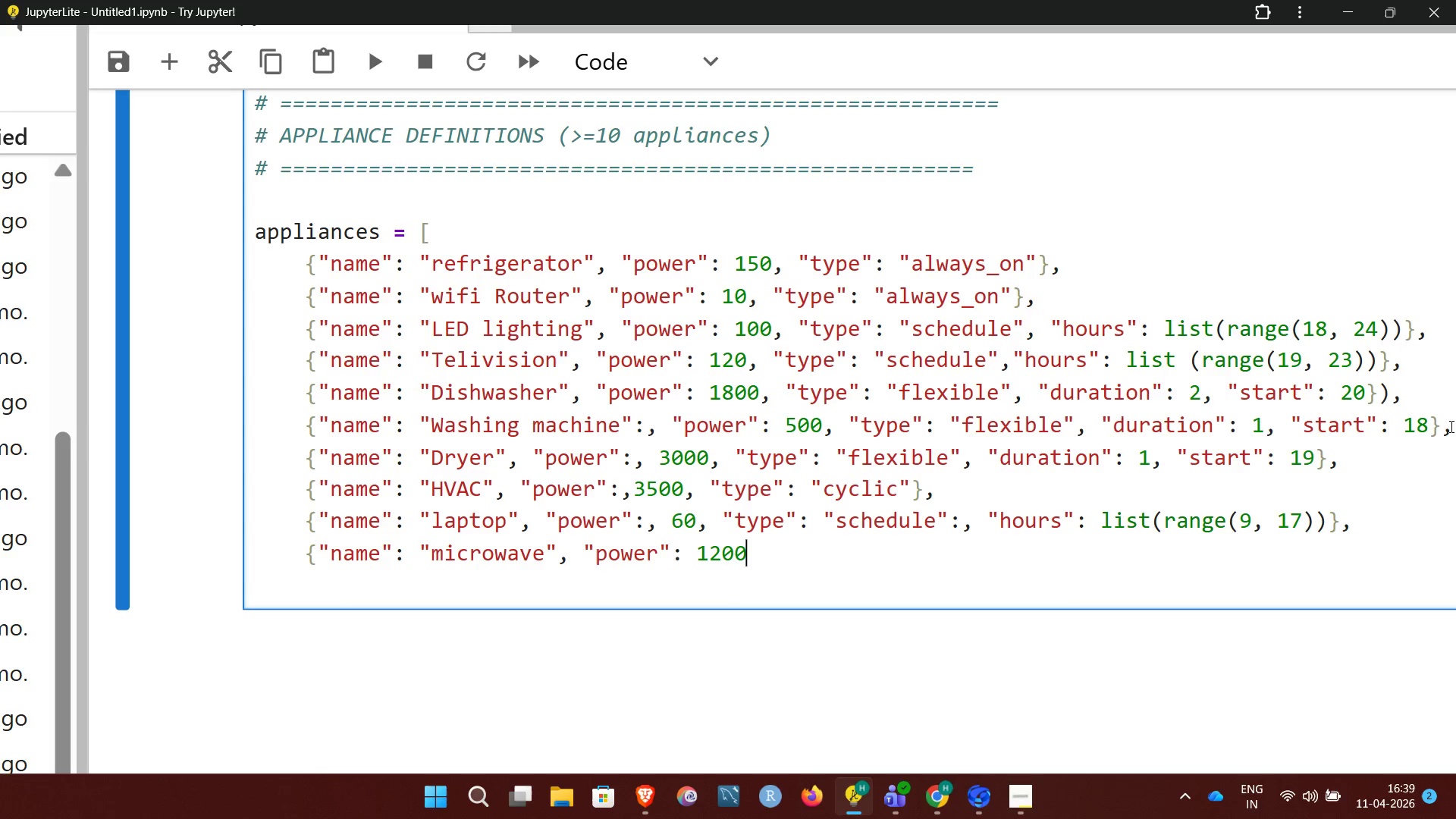 
hold_key(key=ShiftRight, duration=1.17)
 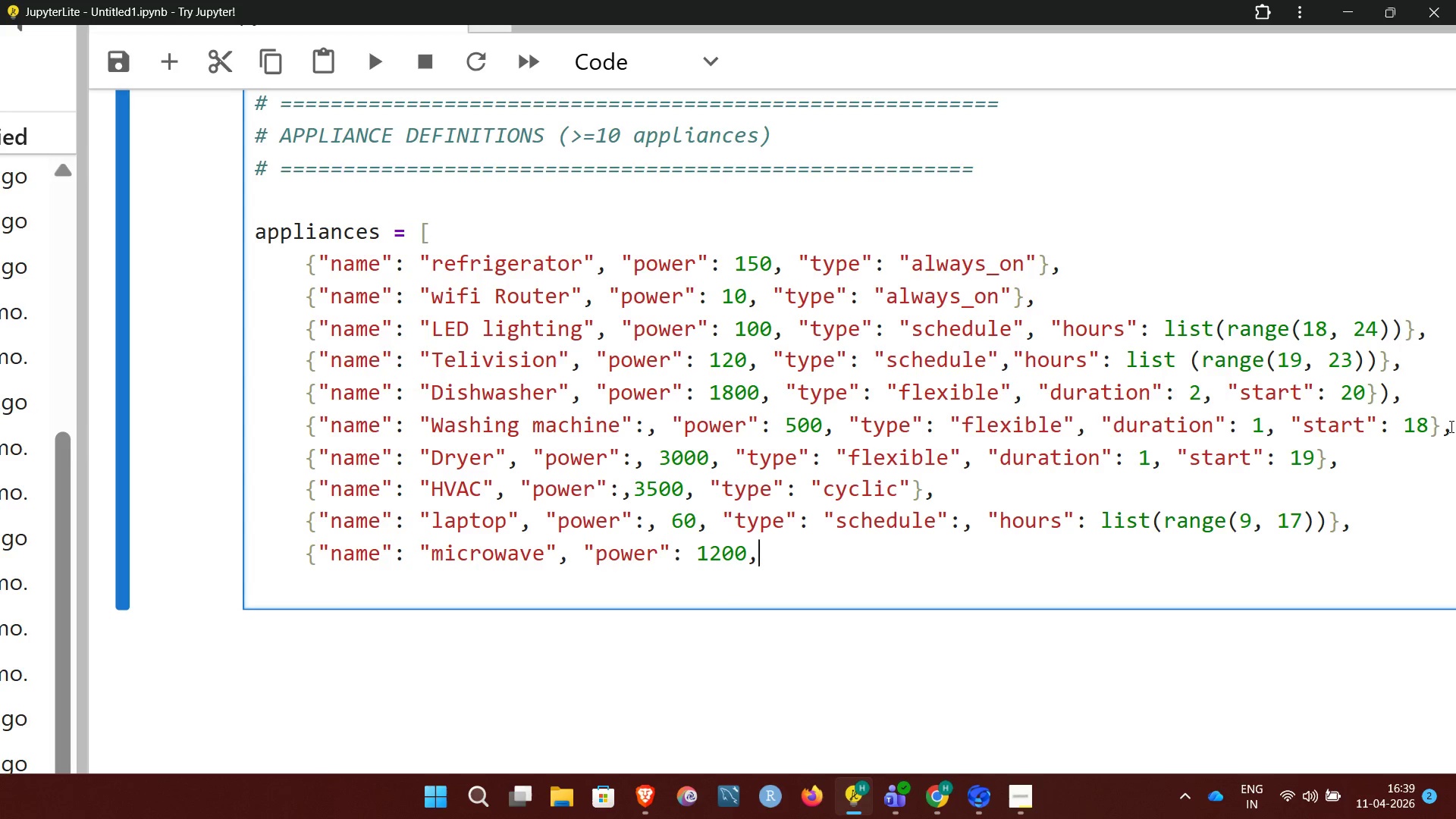 
key(Comma)
 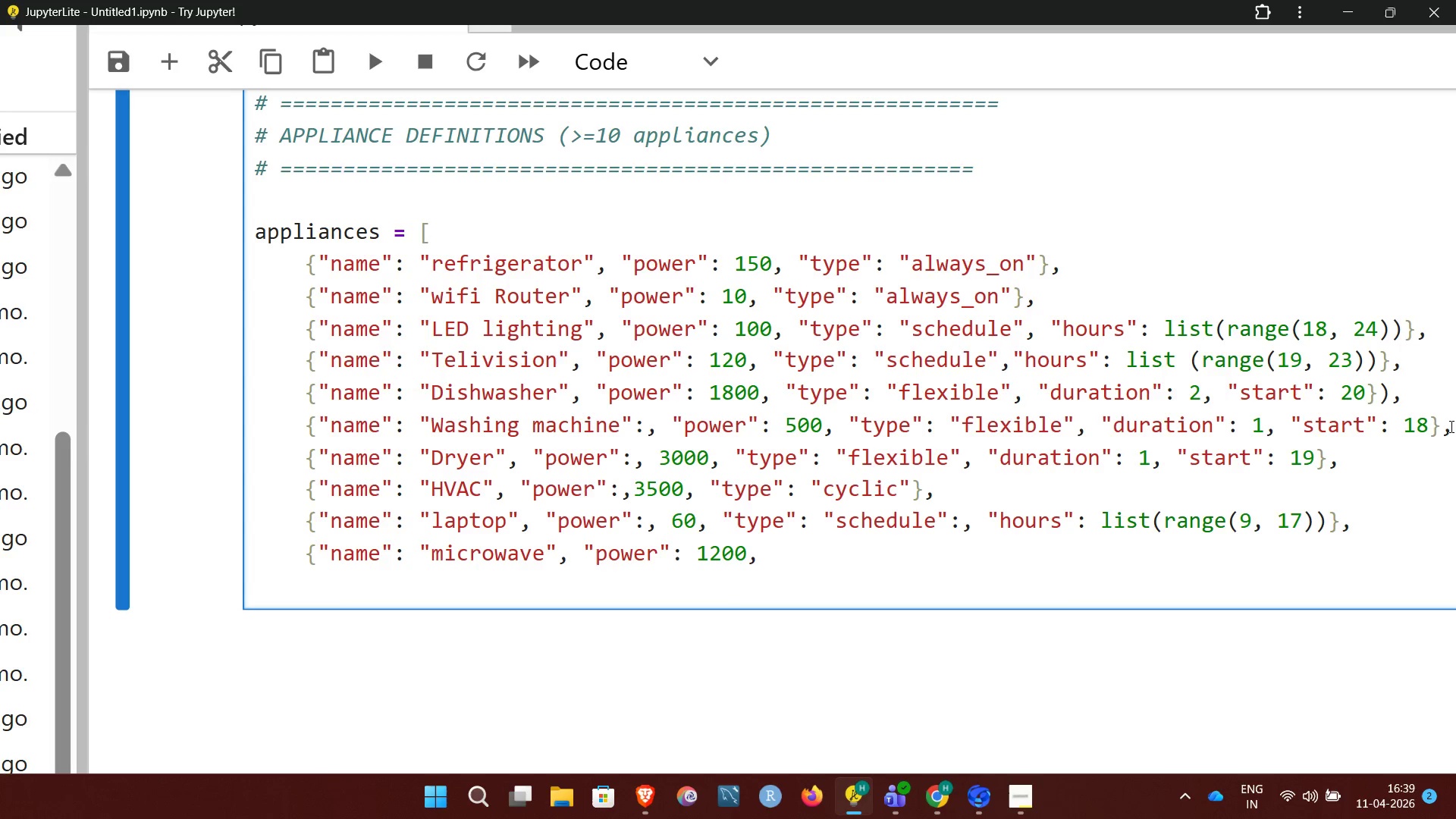 
type( "type':,)
 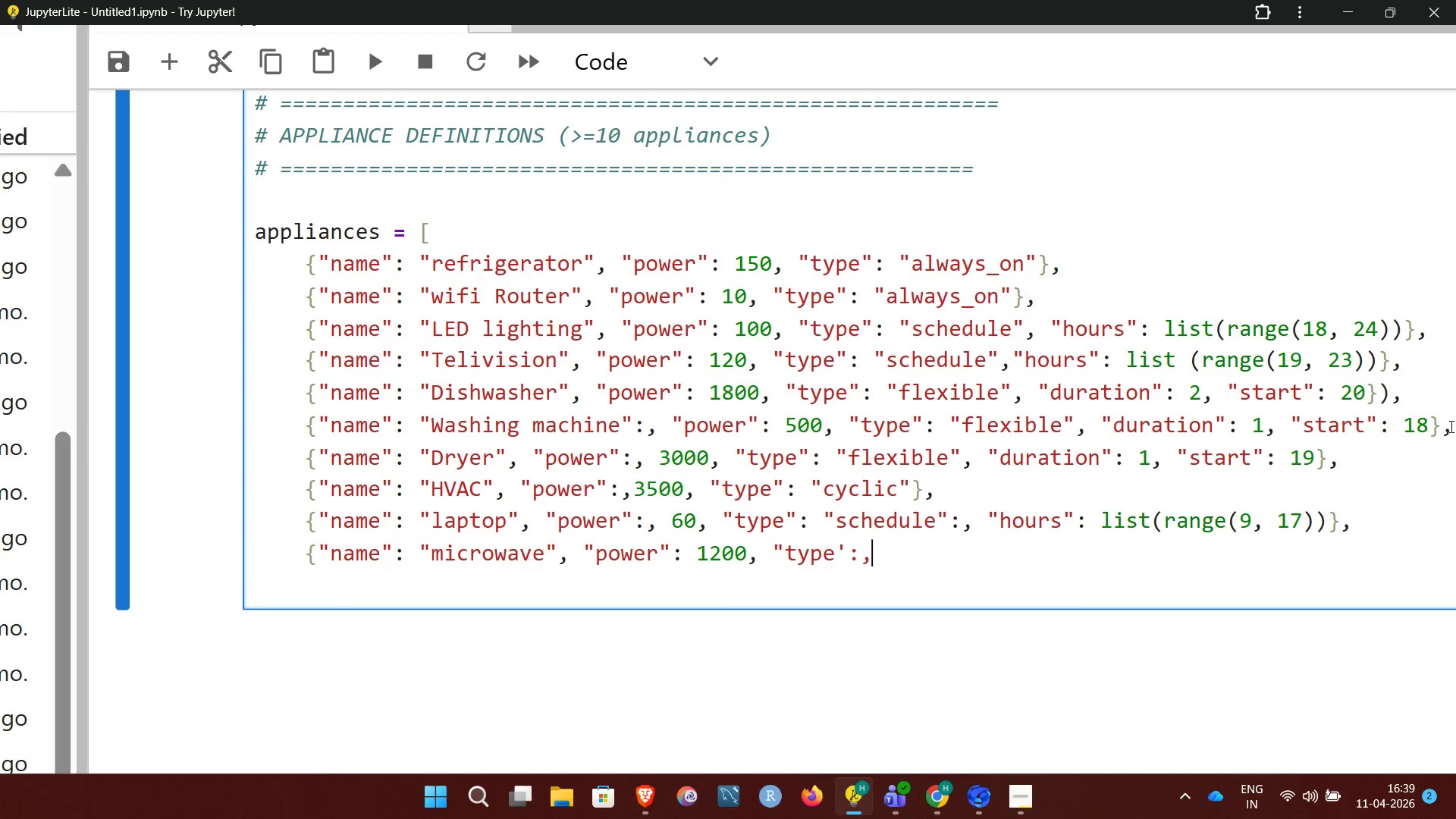 
key(Backspace)
 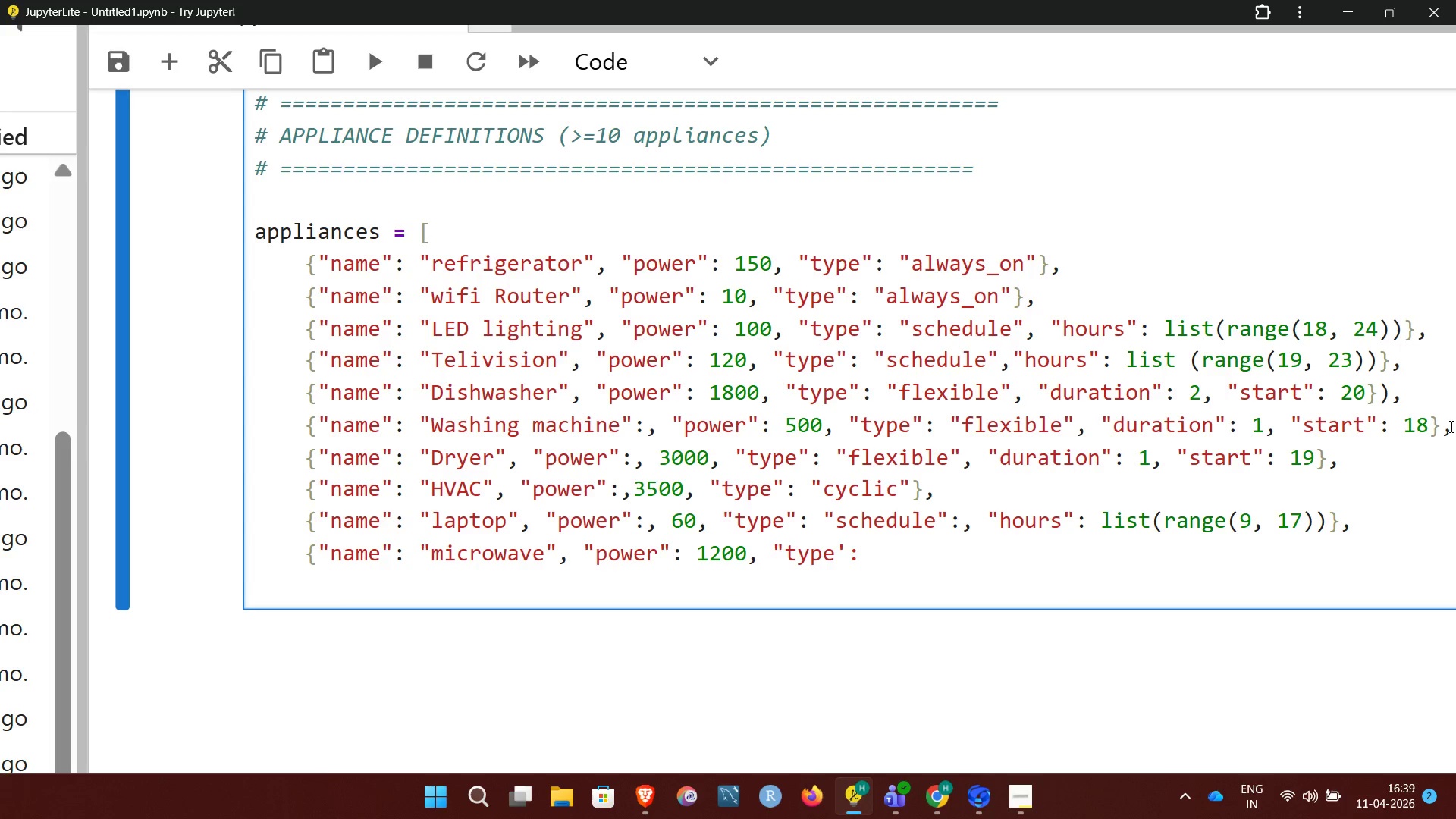 
key(Space)
 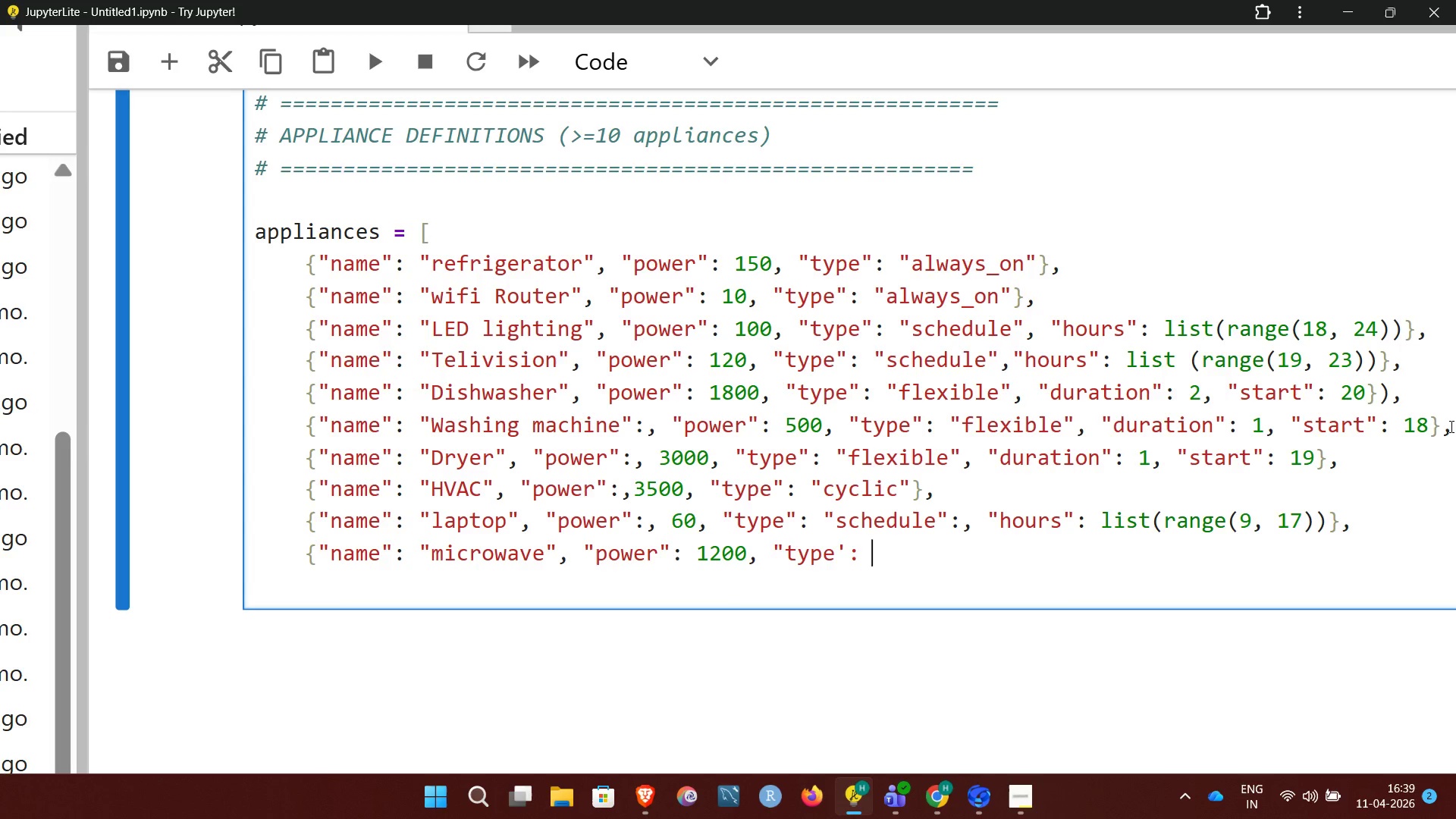 
key(Enter)
 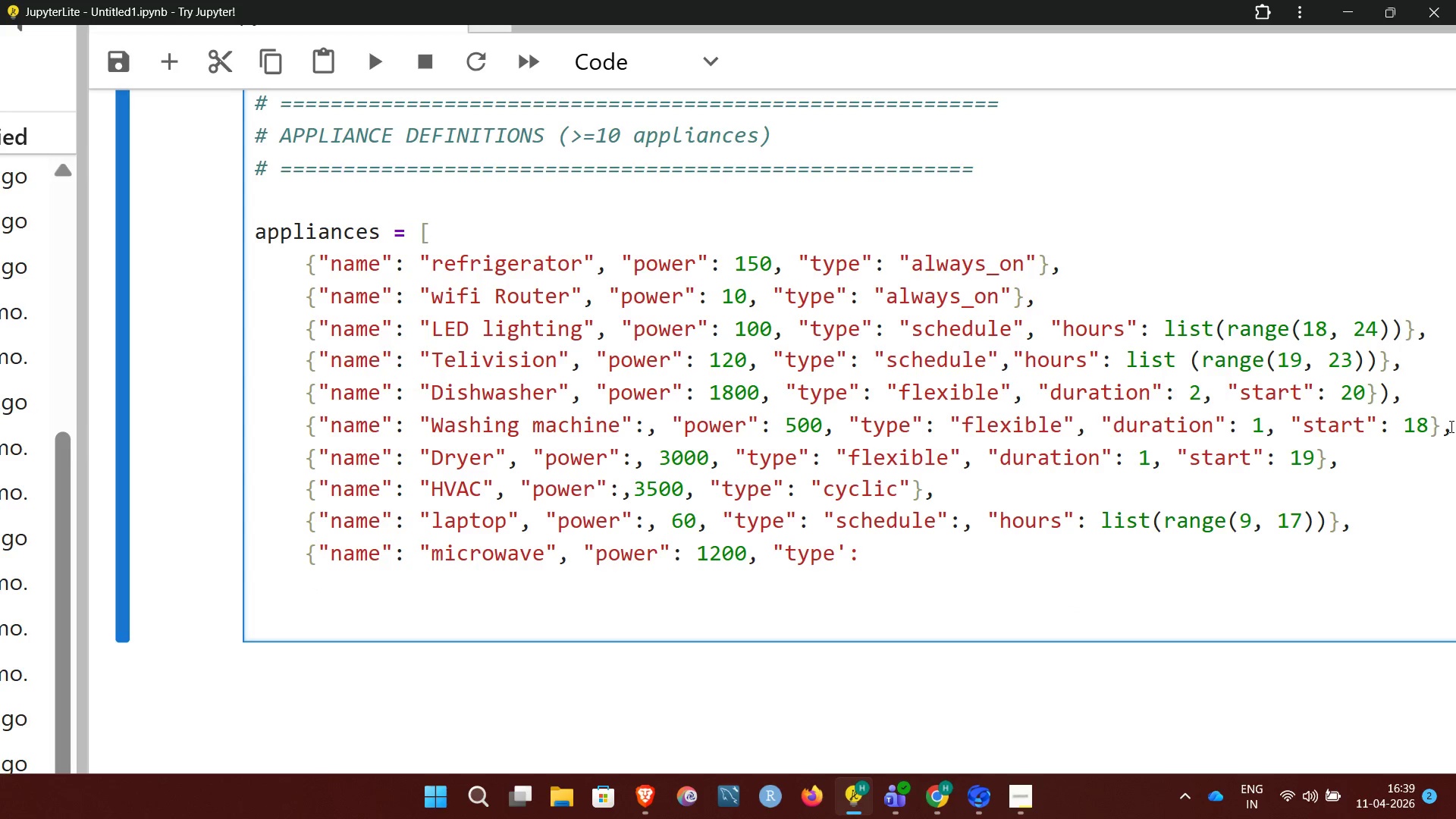 
key(Backspace)
 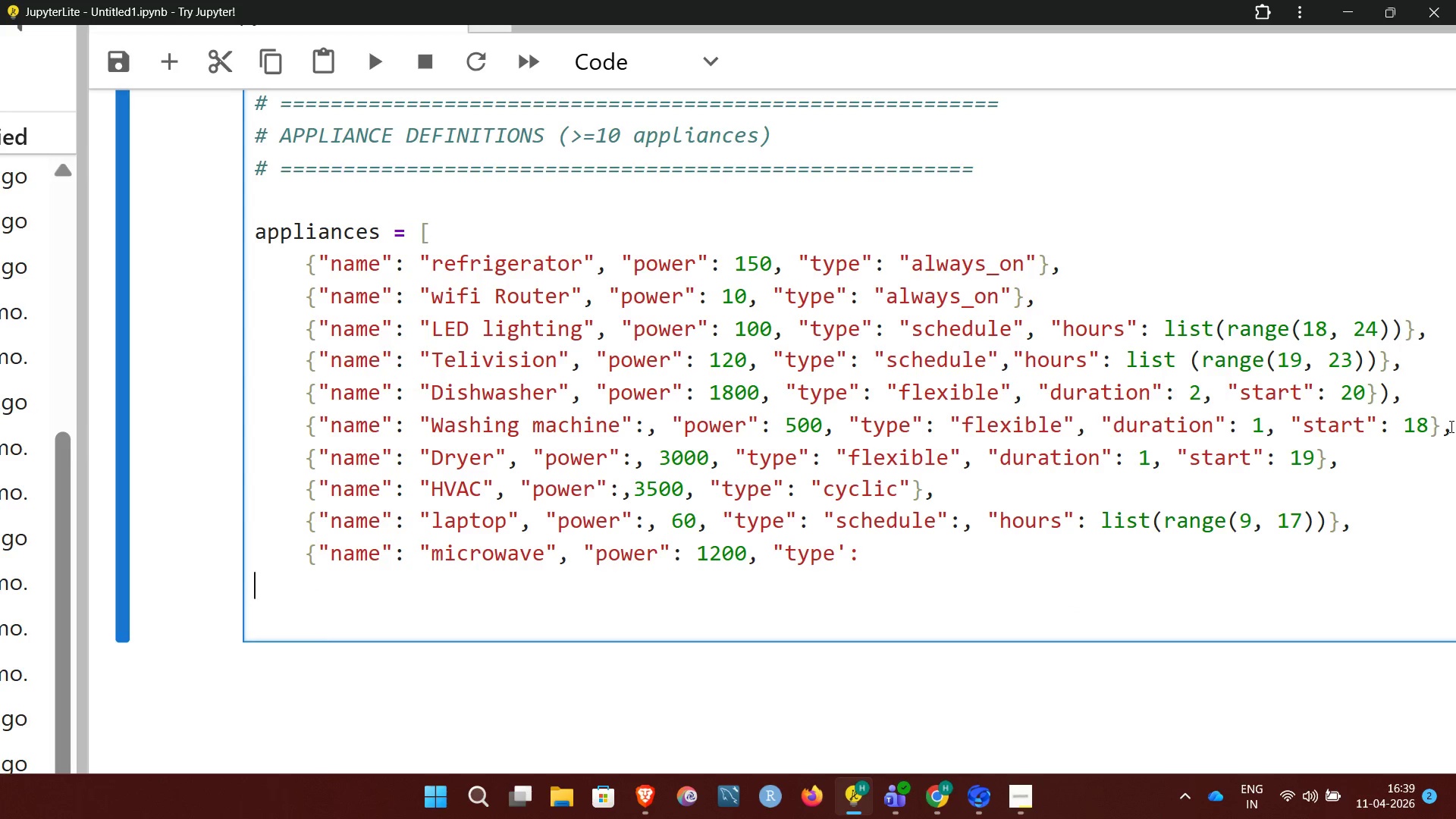 
key(Backspace)
 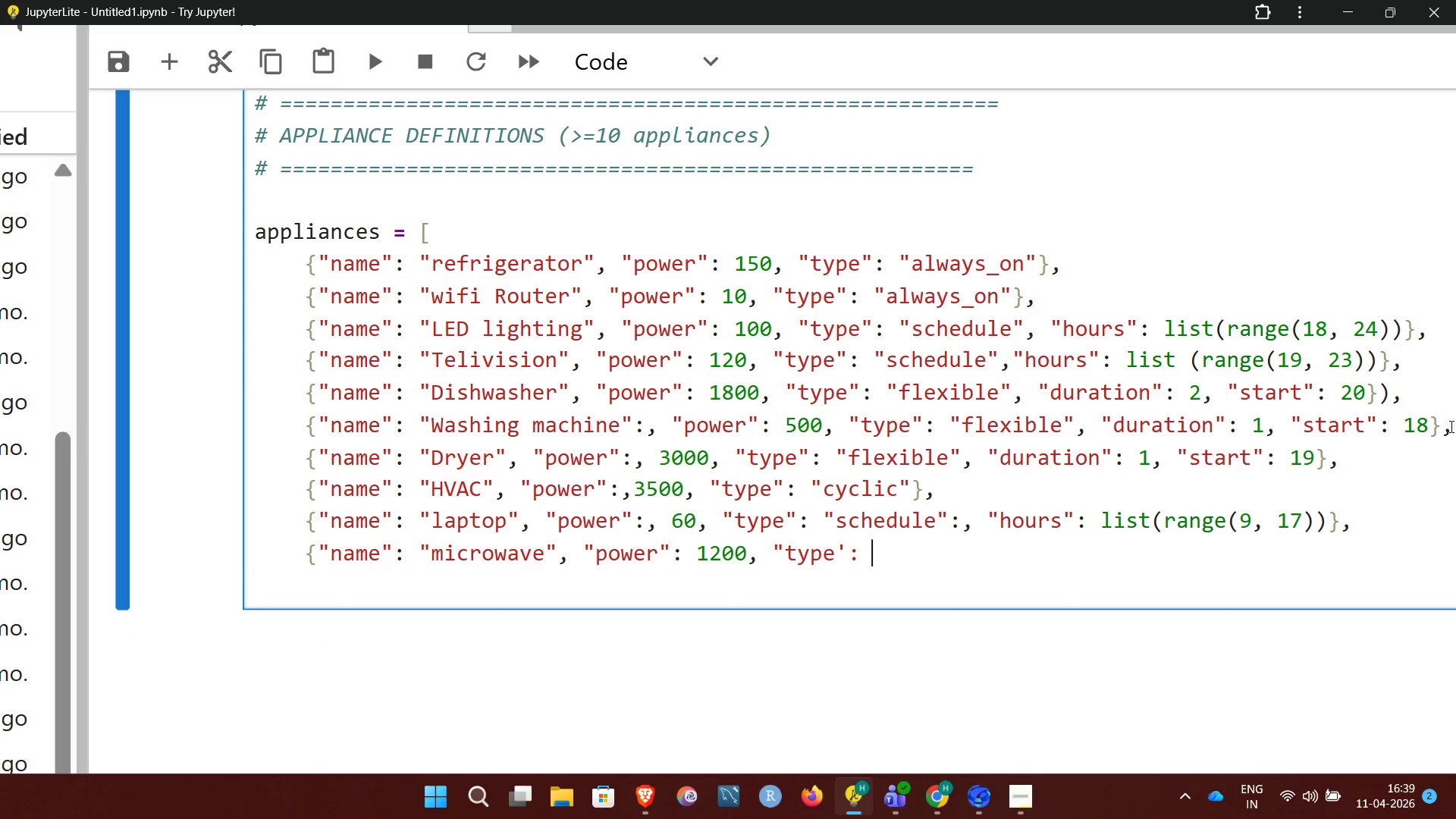 
key(Backspace)
 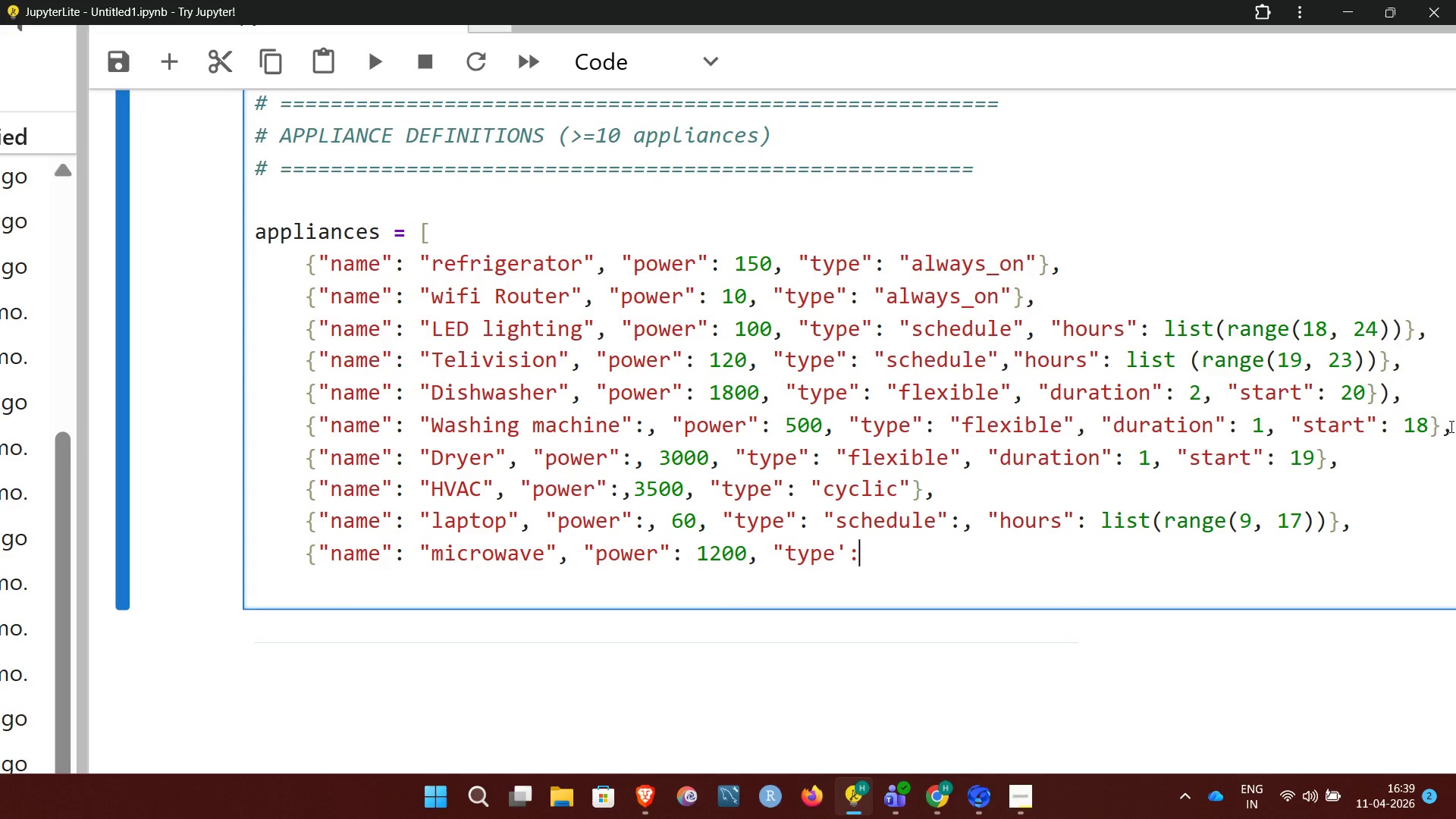 
key(Backspace)
 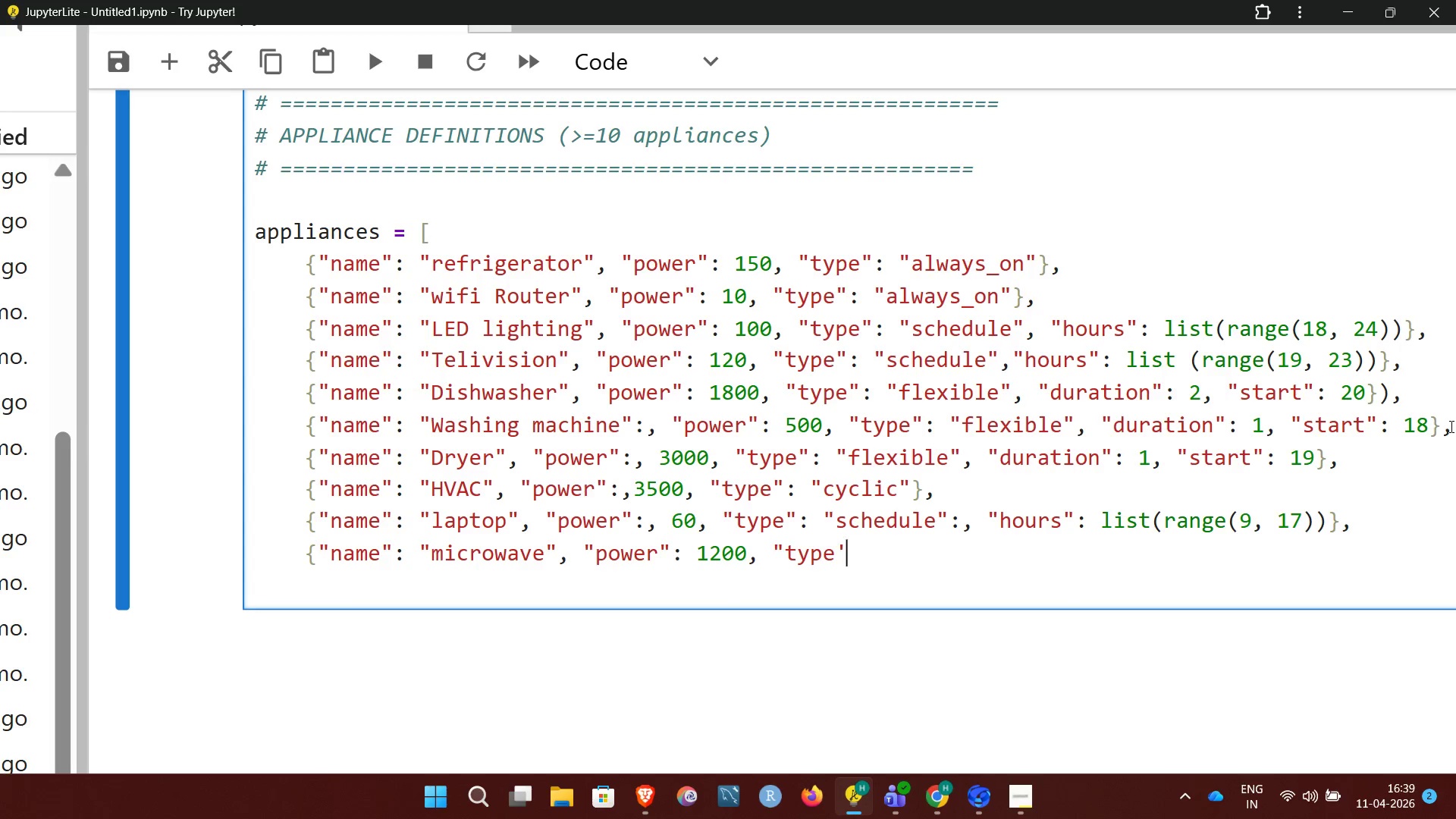 
key(Backspace)
 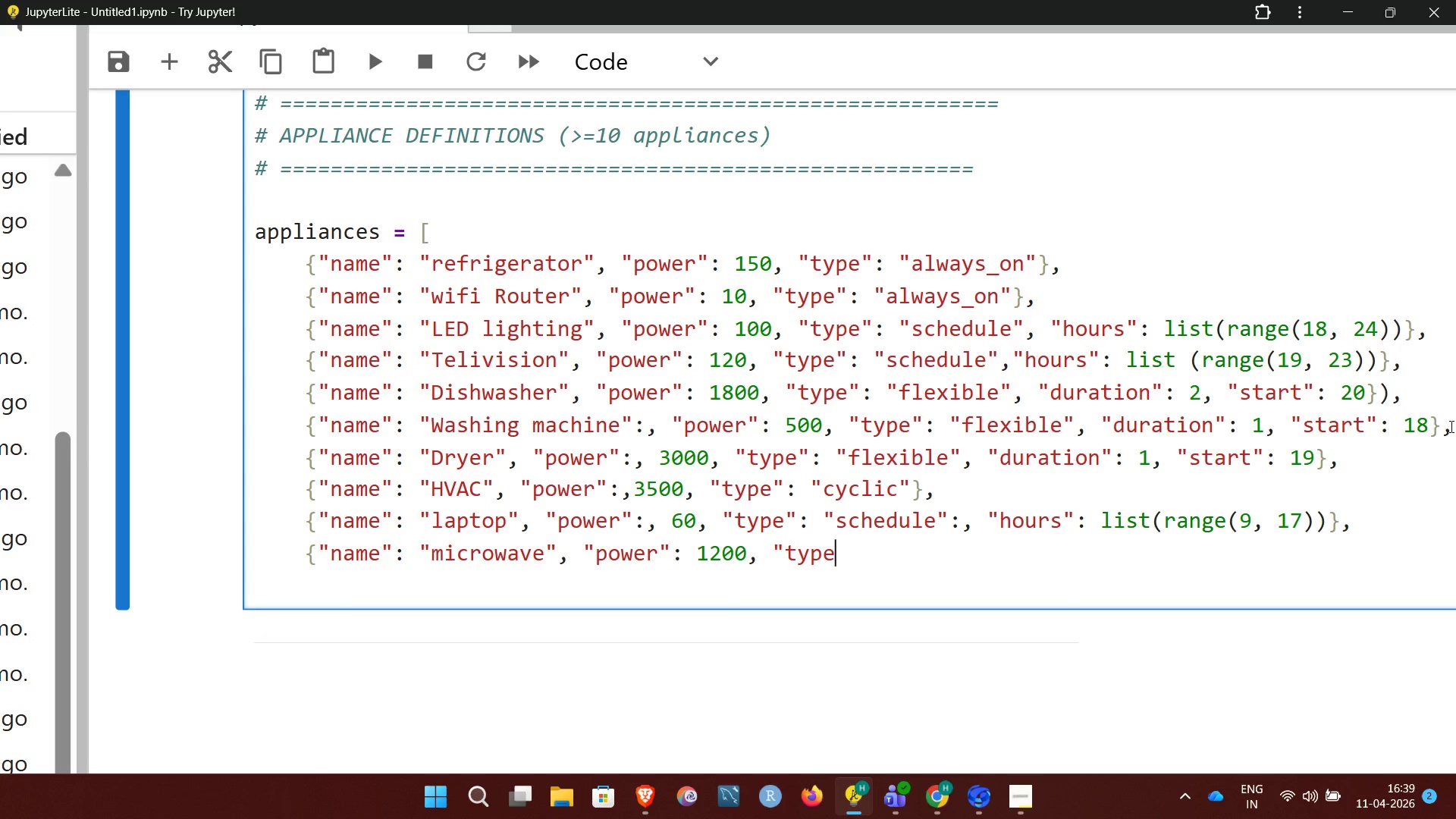 
key(Backspace)
 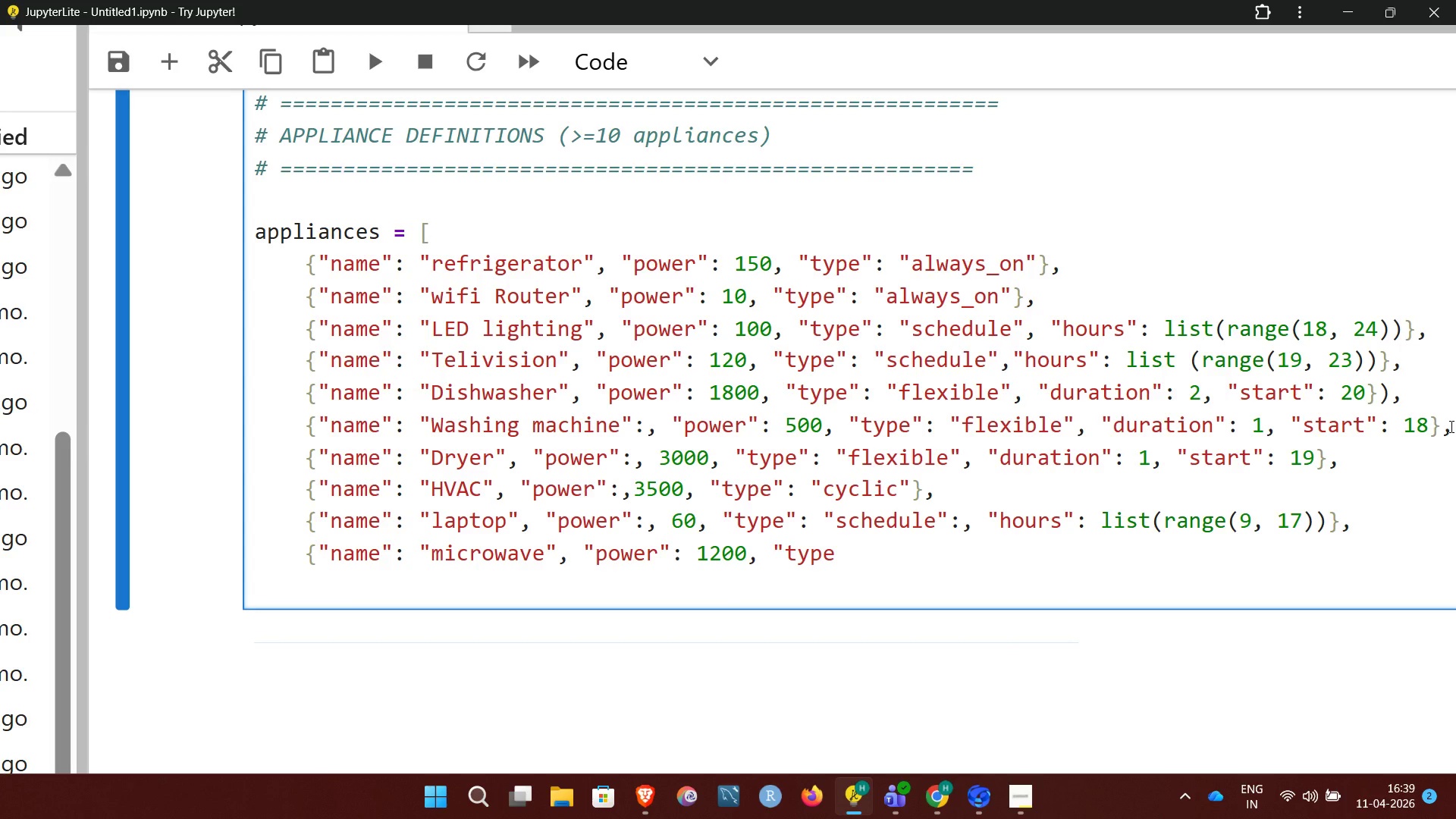 
key(Shift+Quote)
 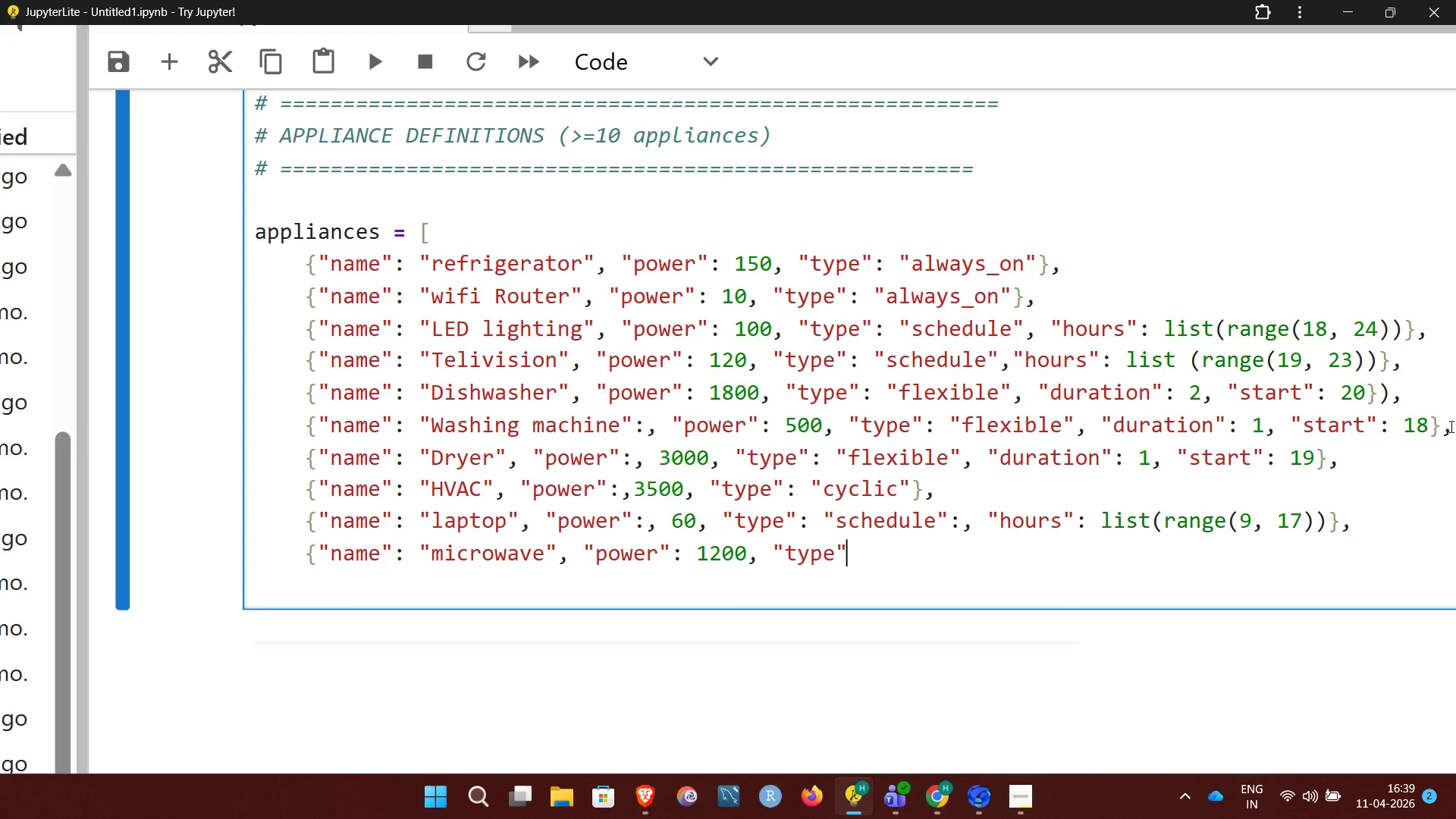 
key(Shift+Semicolon)
 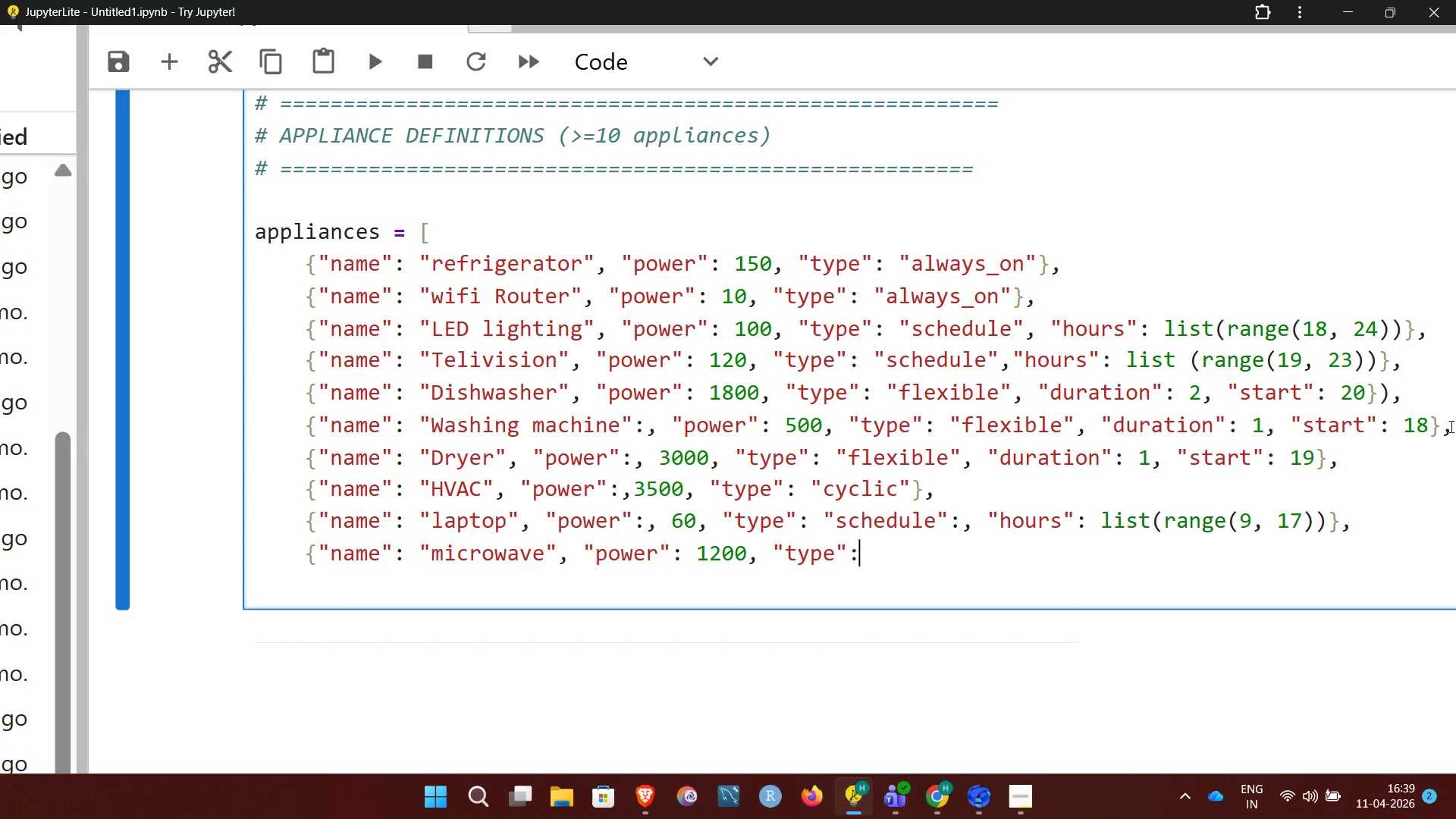 
key(Space)
 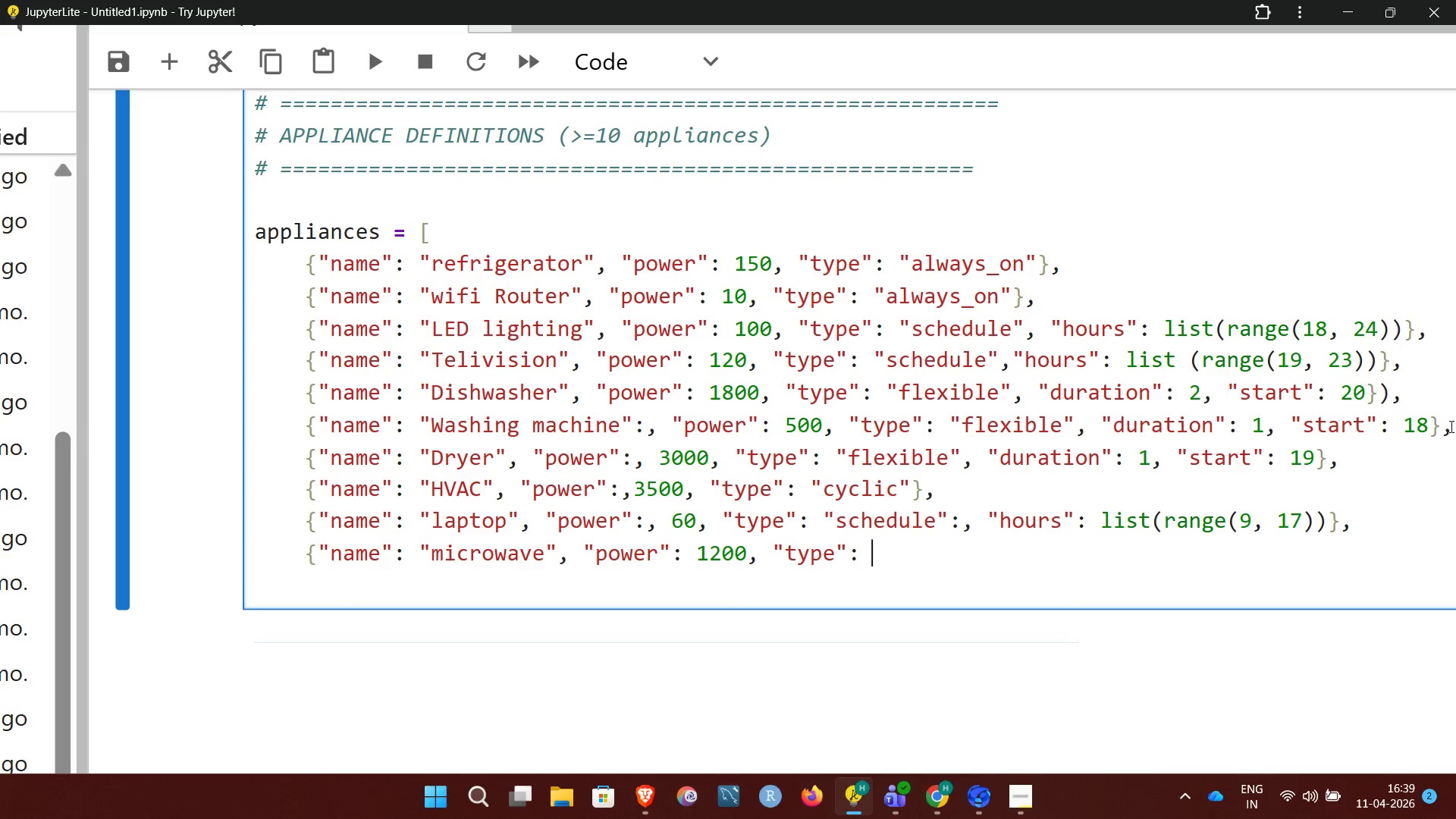 
wait(7.67)
 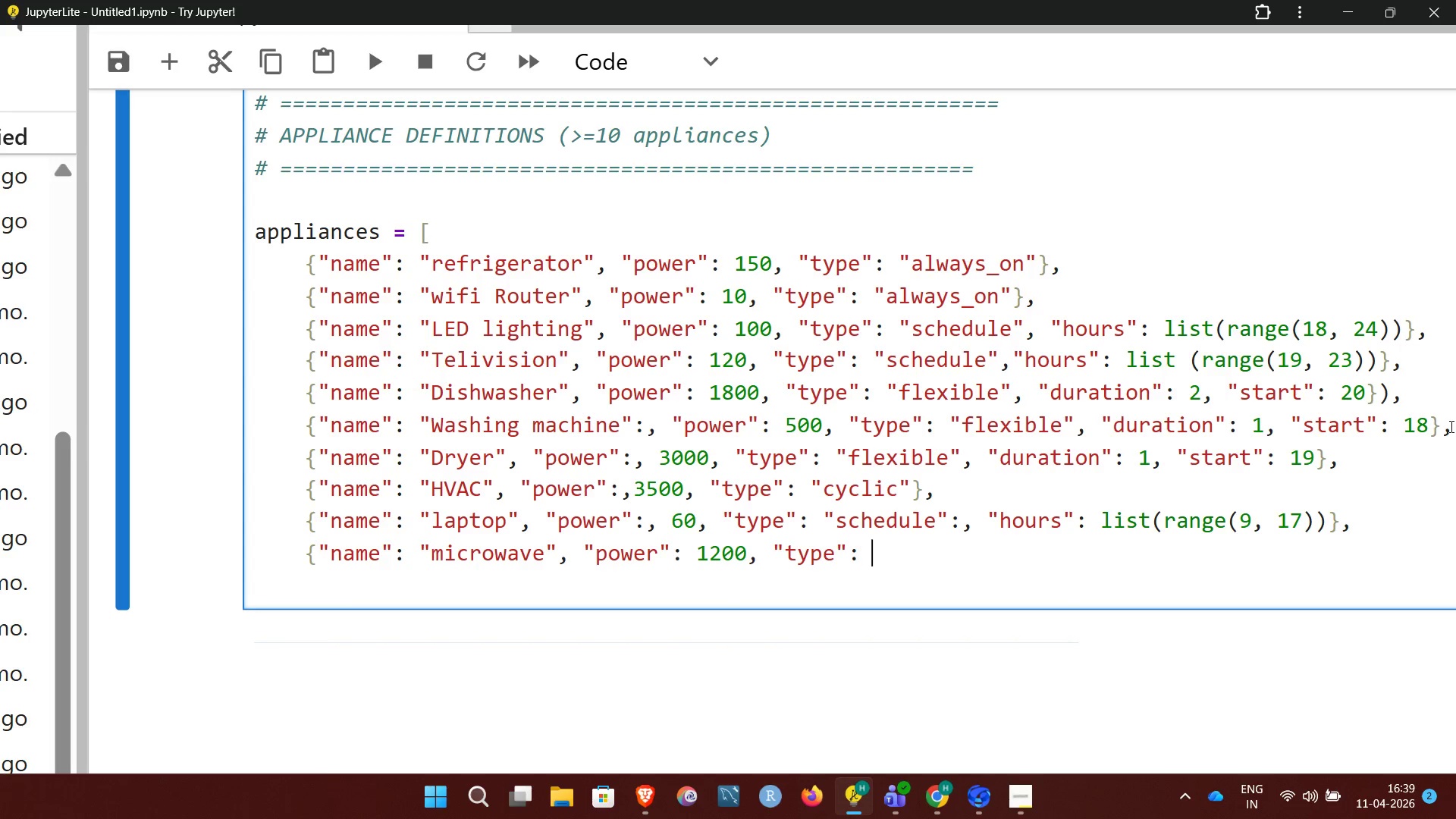 
type("schedule)
 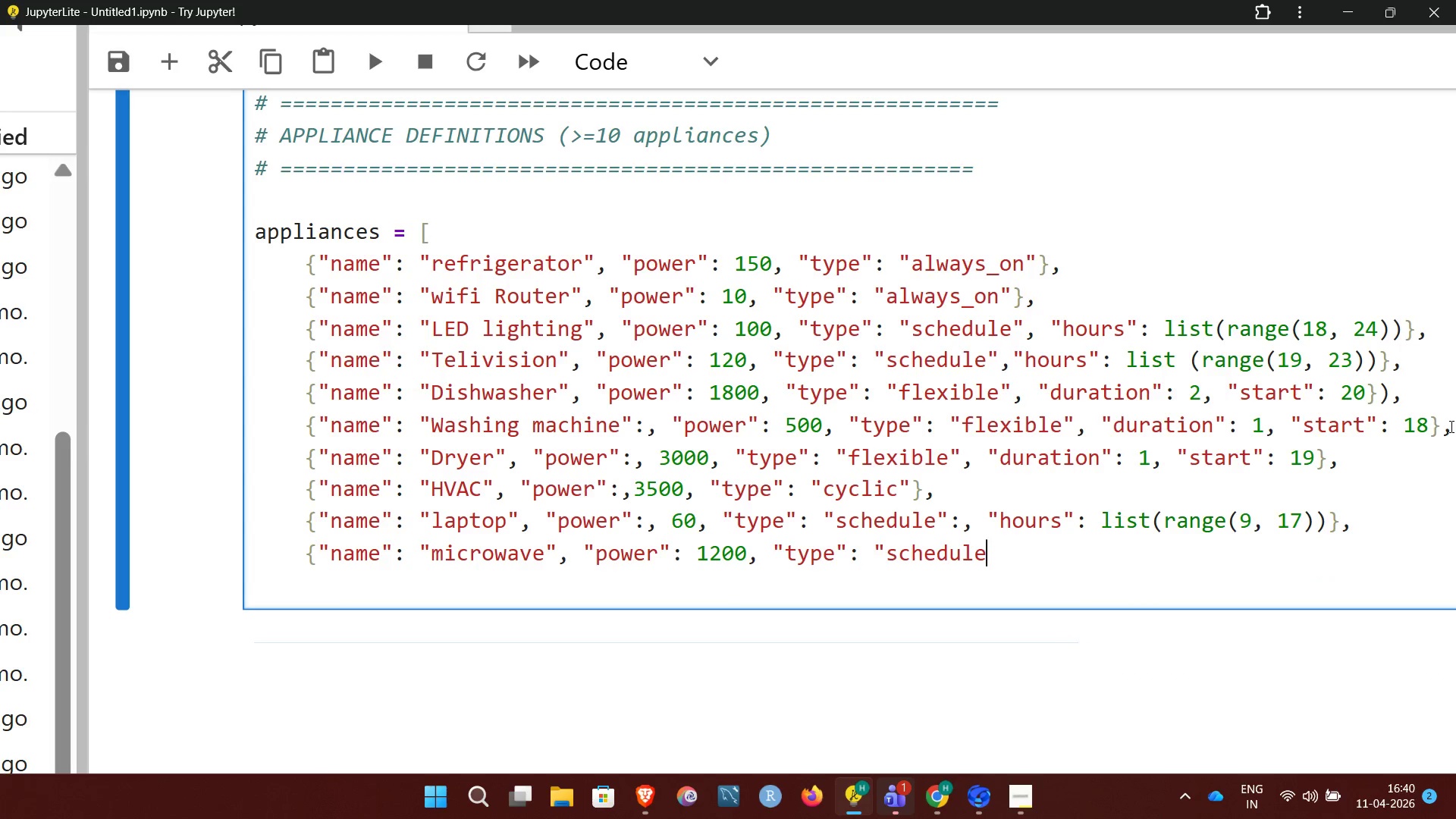 
wait(10.41)
 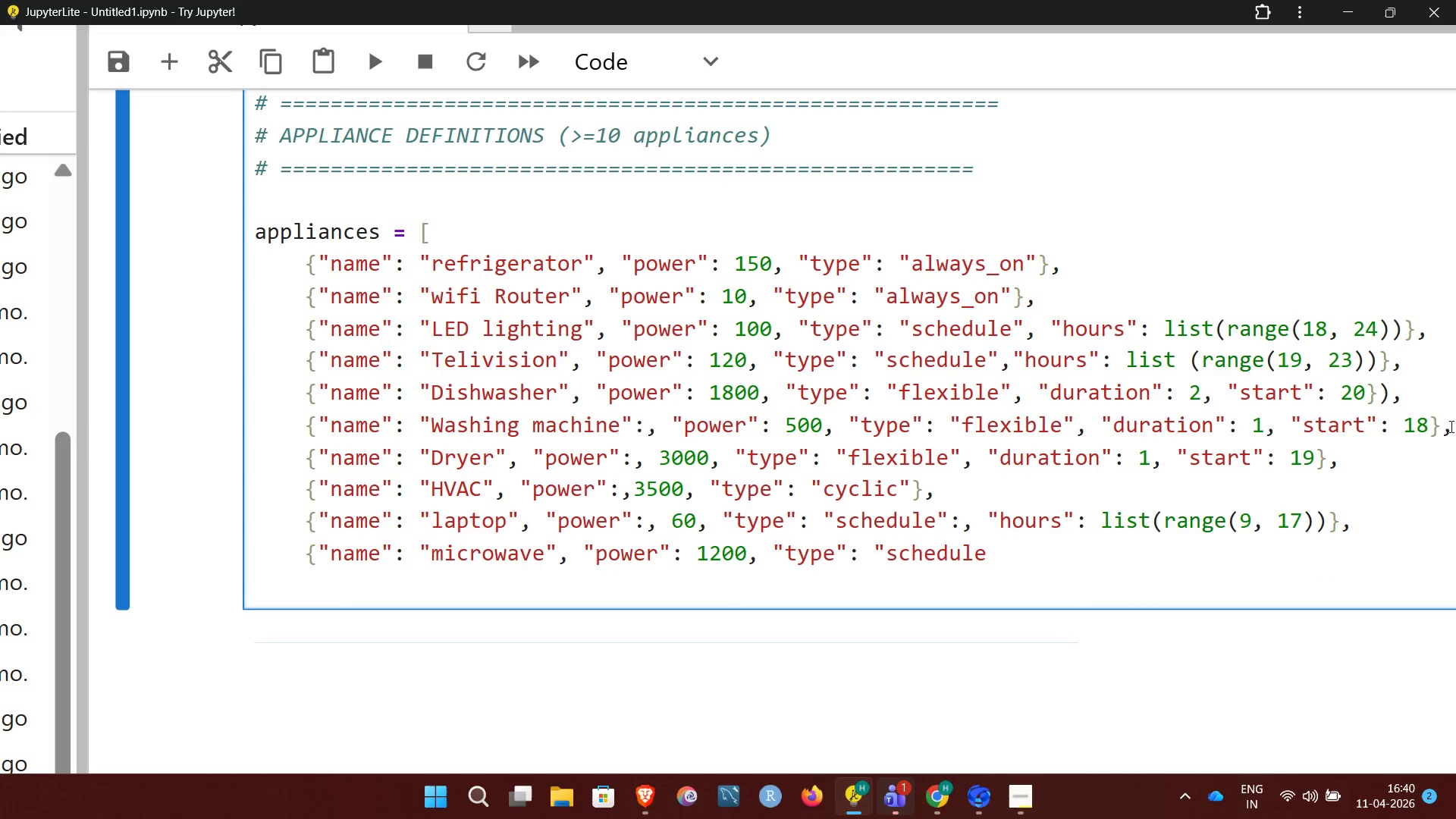 
key(Shift+Quote)
 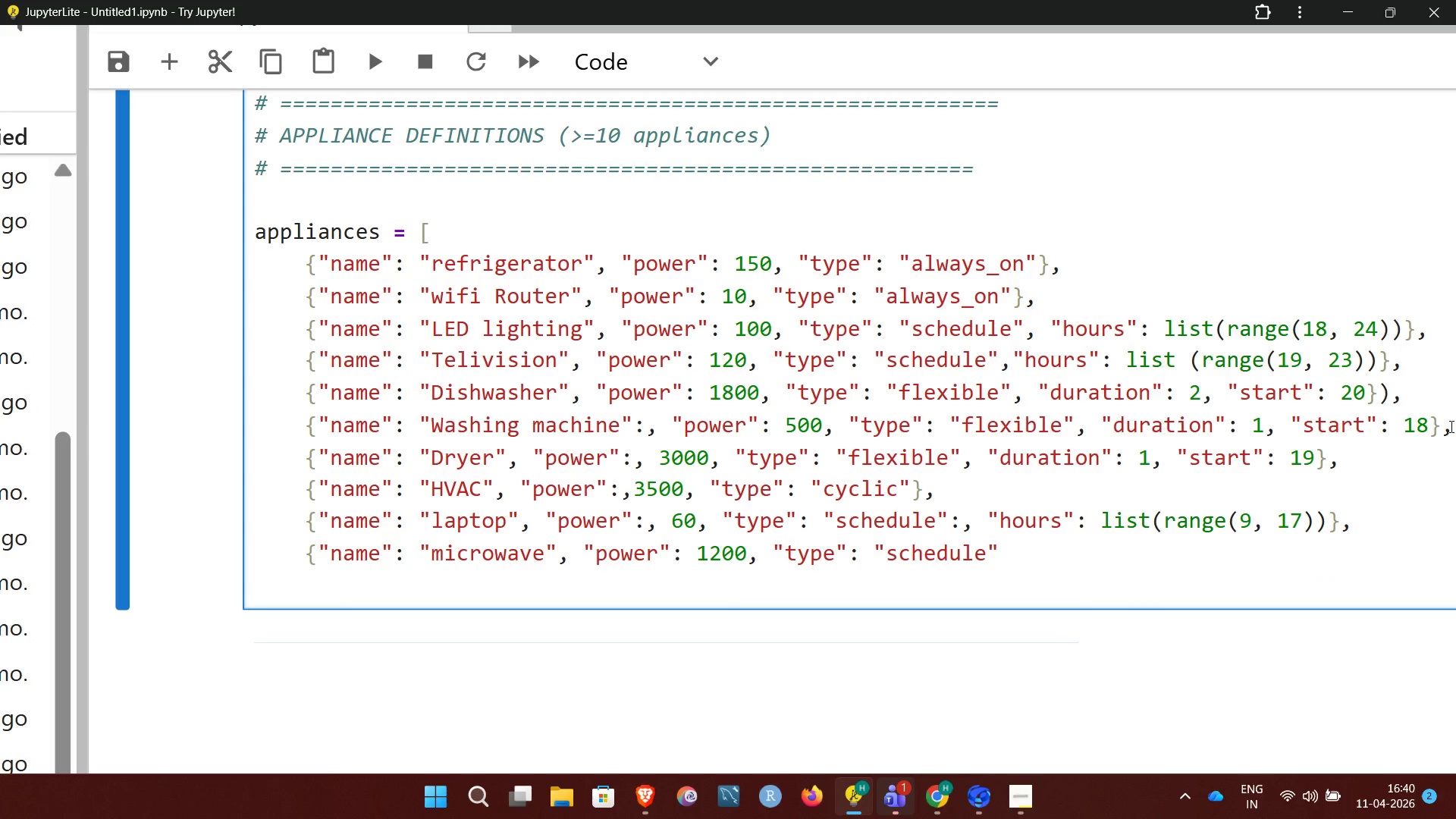 
key(Shift+Comma)
 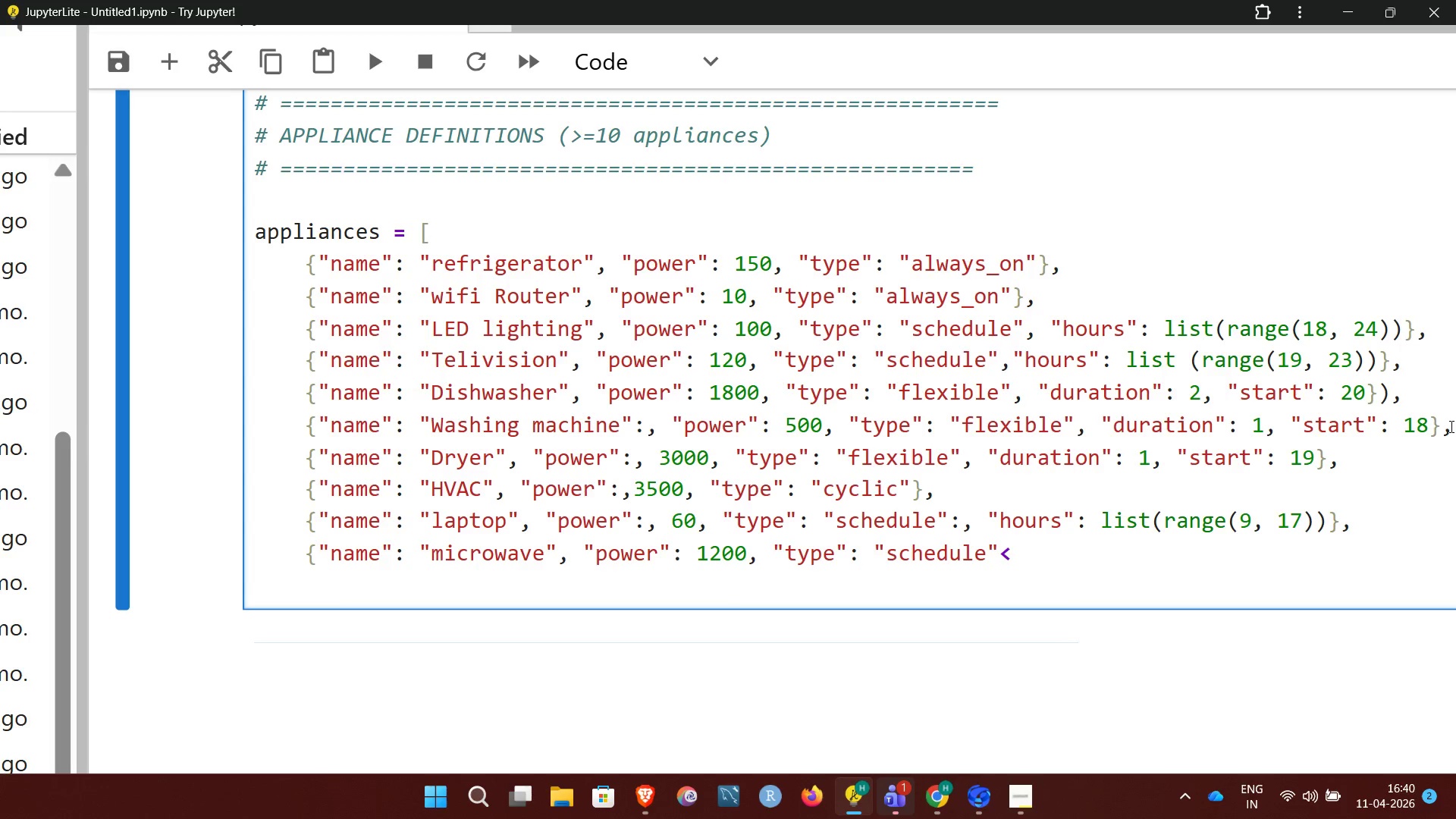 
key(Backspace)
 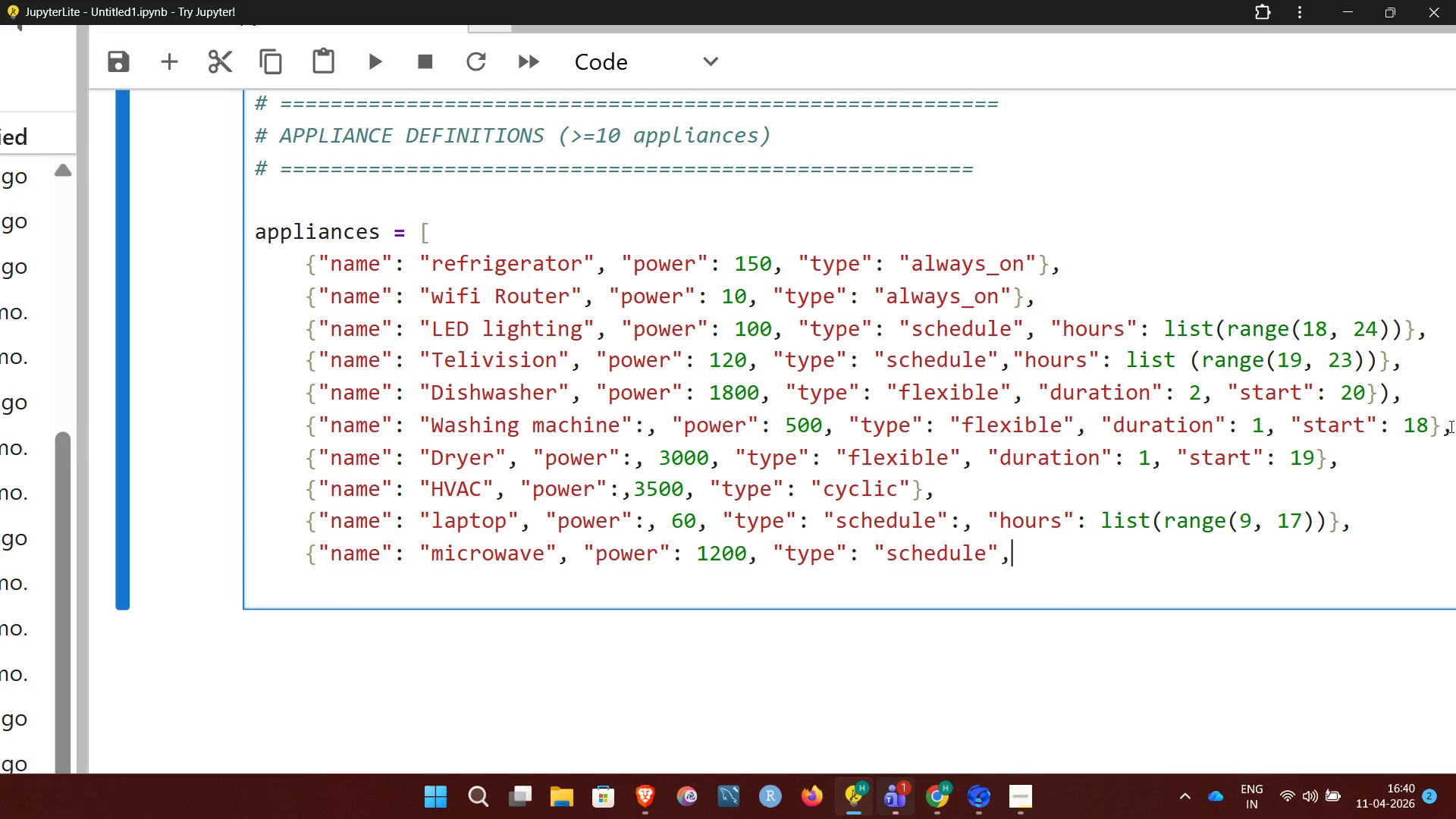 
key(Comma)
 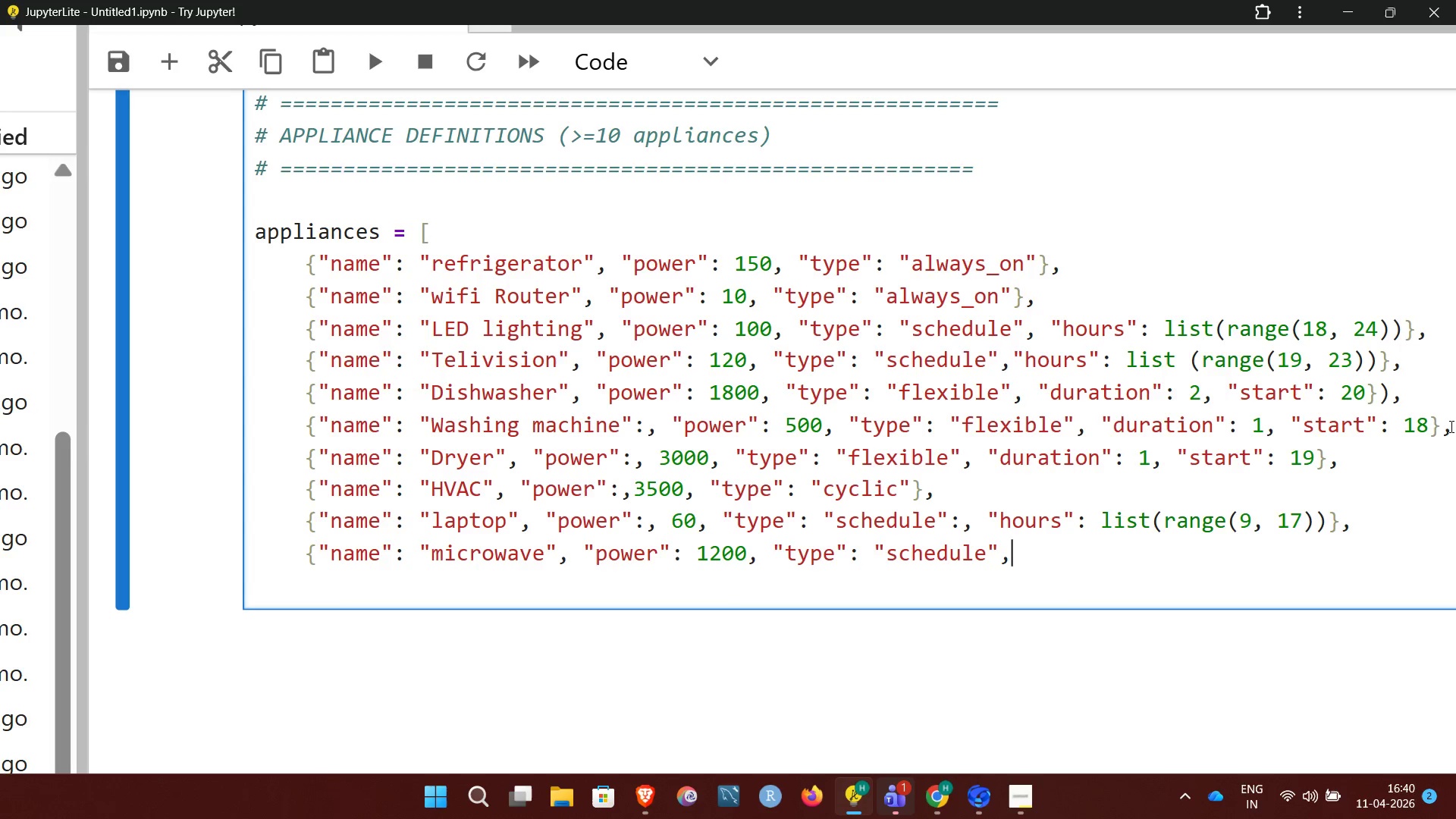 
type( "hours")
 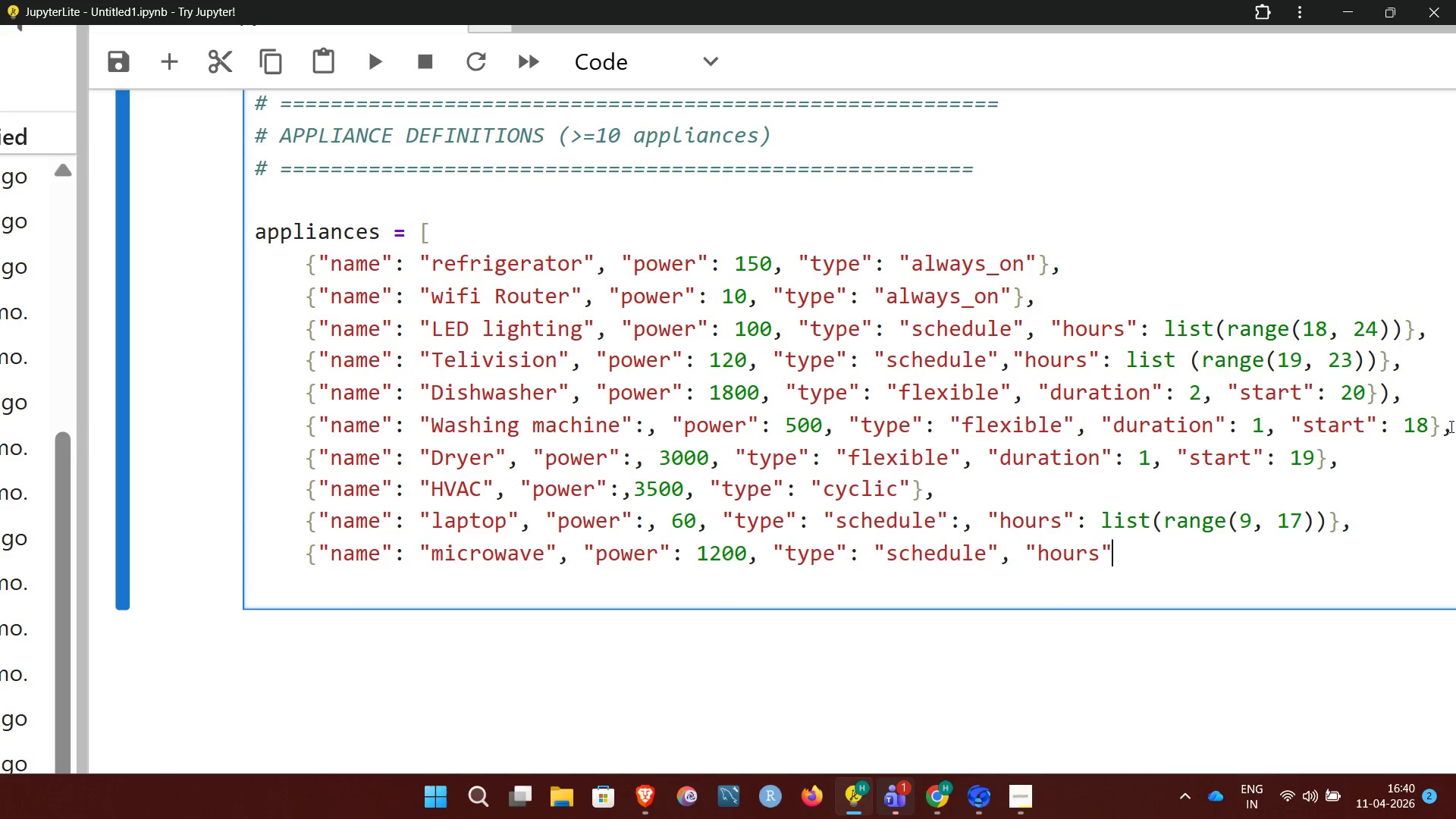 
key(Shift+Semicolon)
 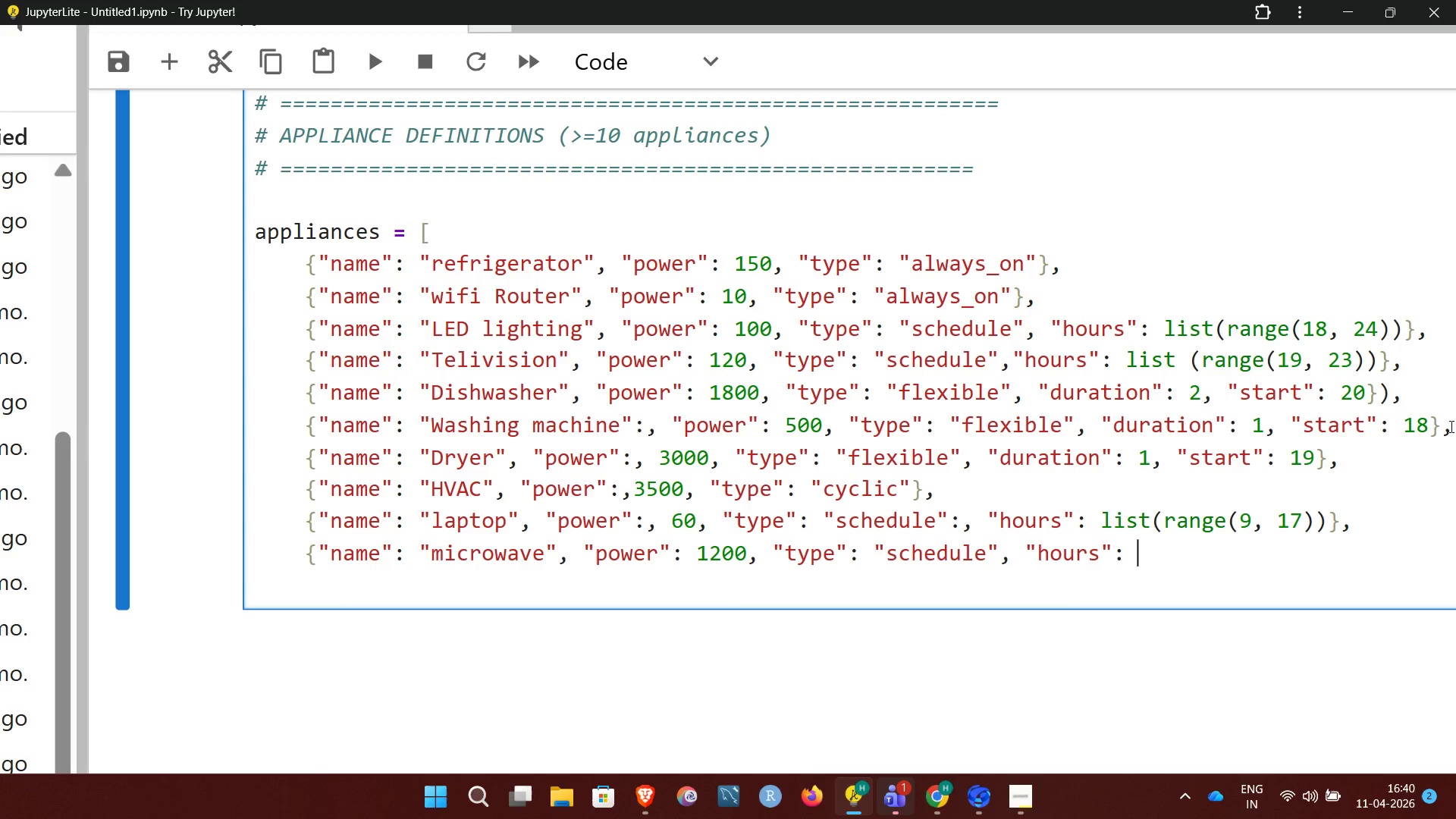 
key(Space)
 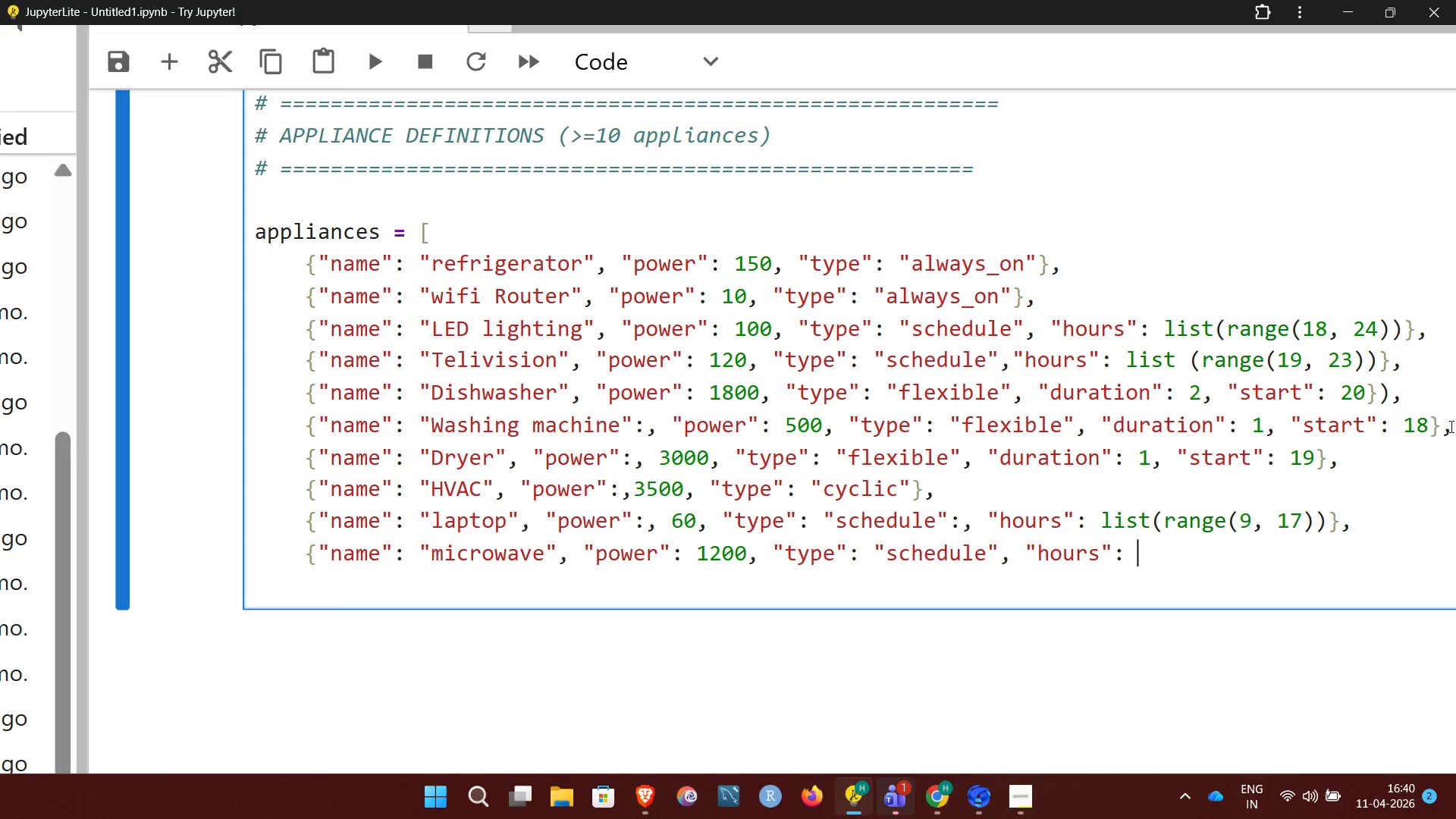 
type([8, 13, 20]},)
 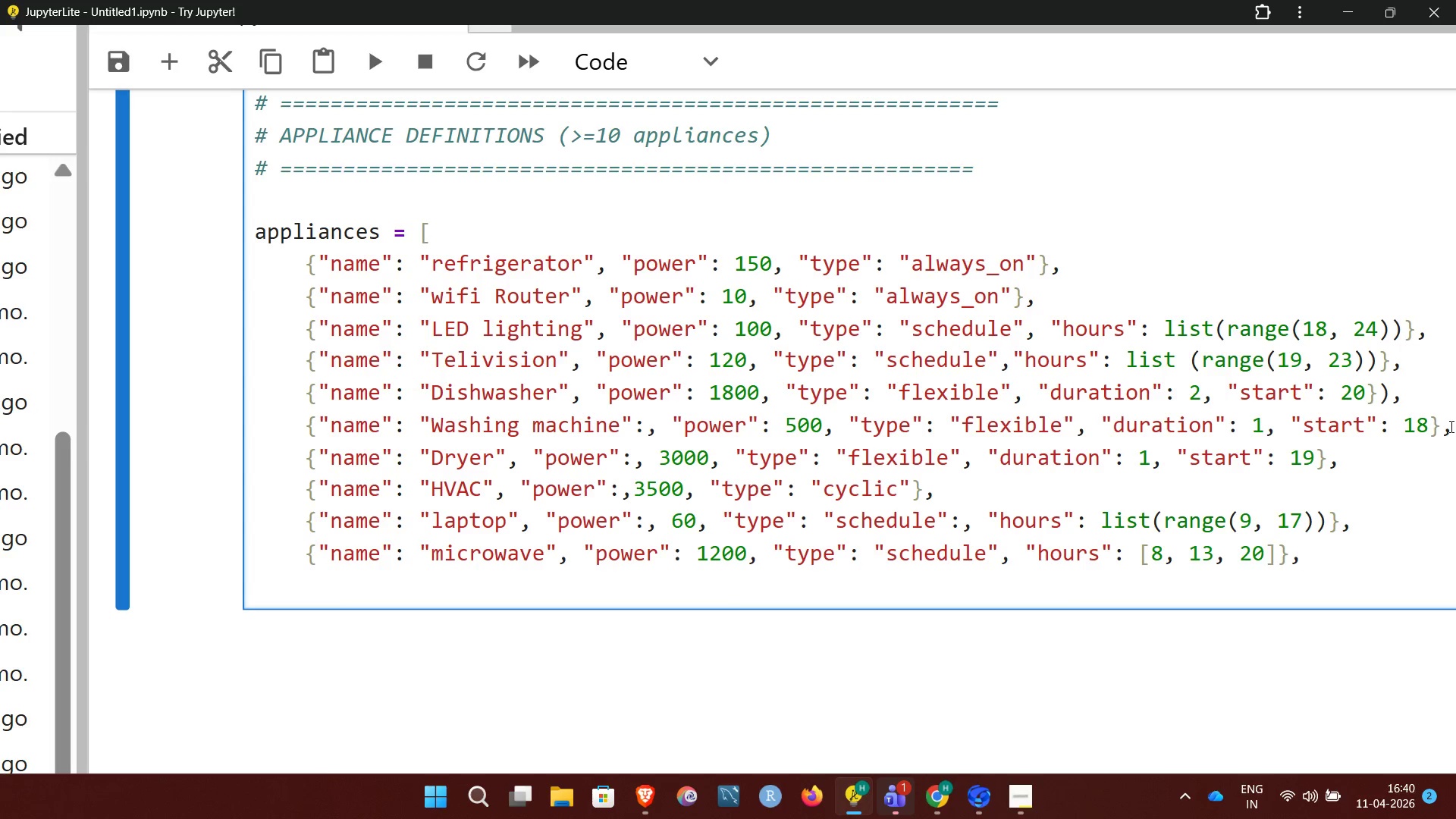 
key(Enter)
 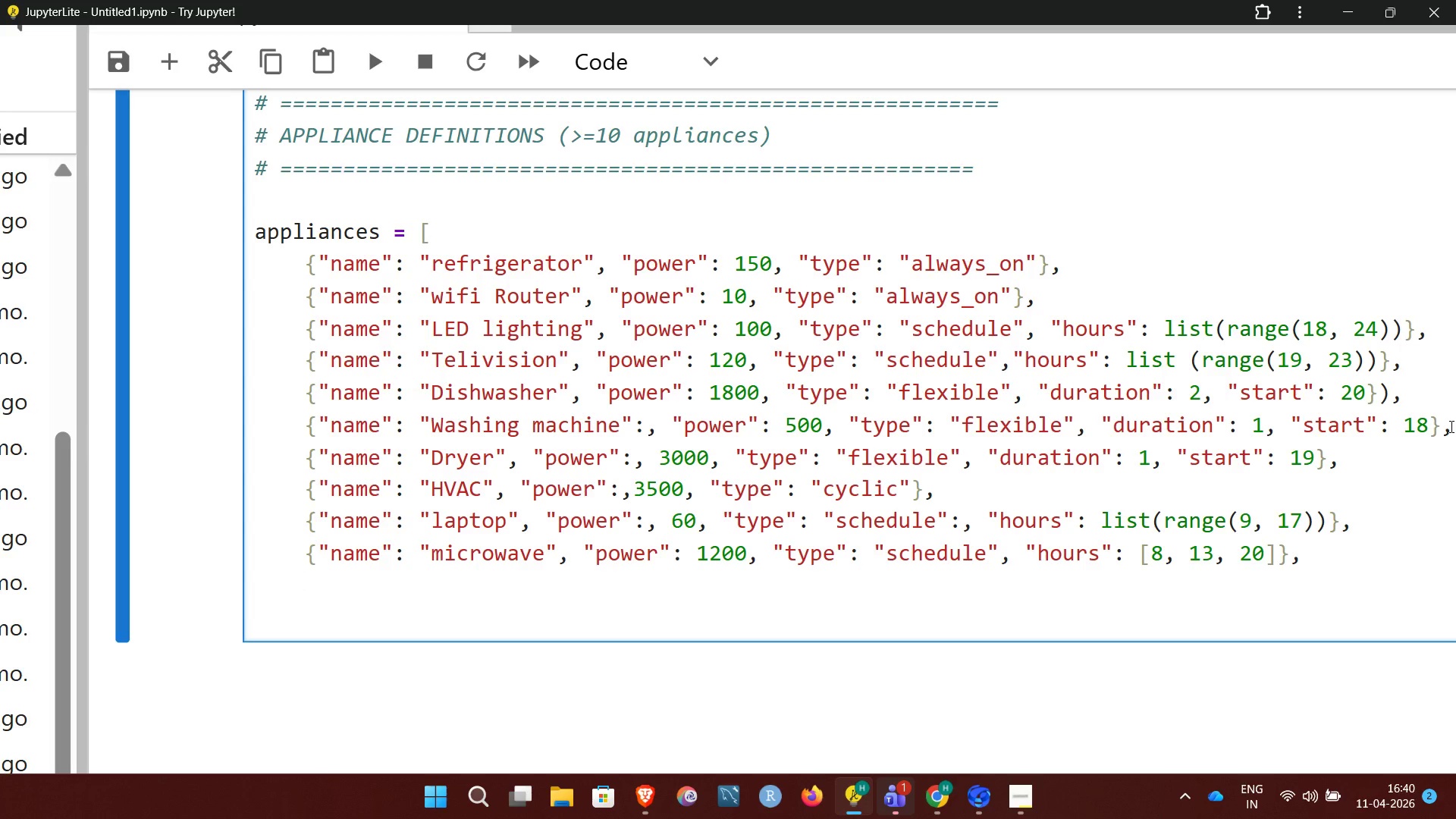 
wait(6.12)
 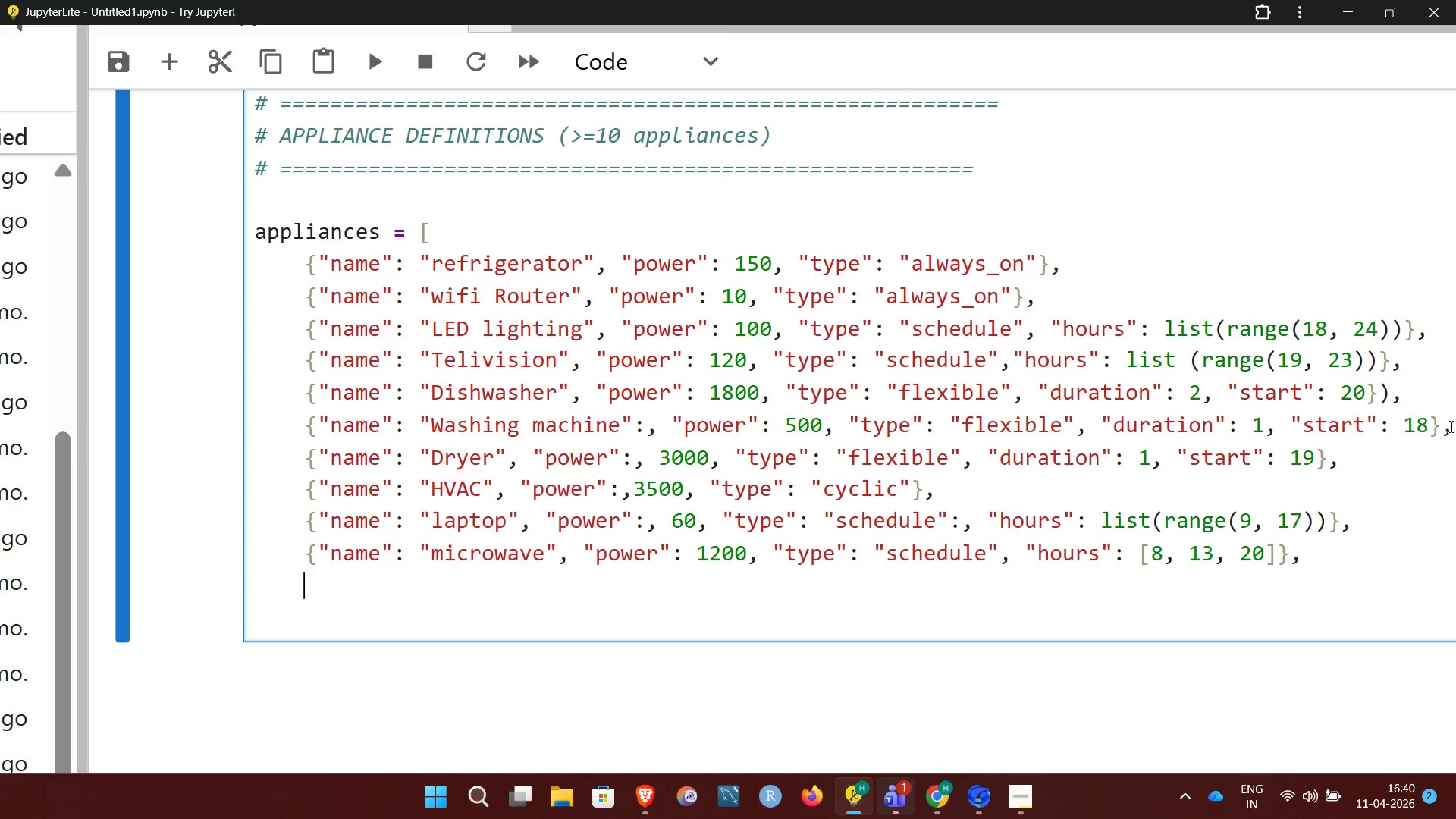 
hold_key(key=ShiftRight, duration=0.44)
 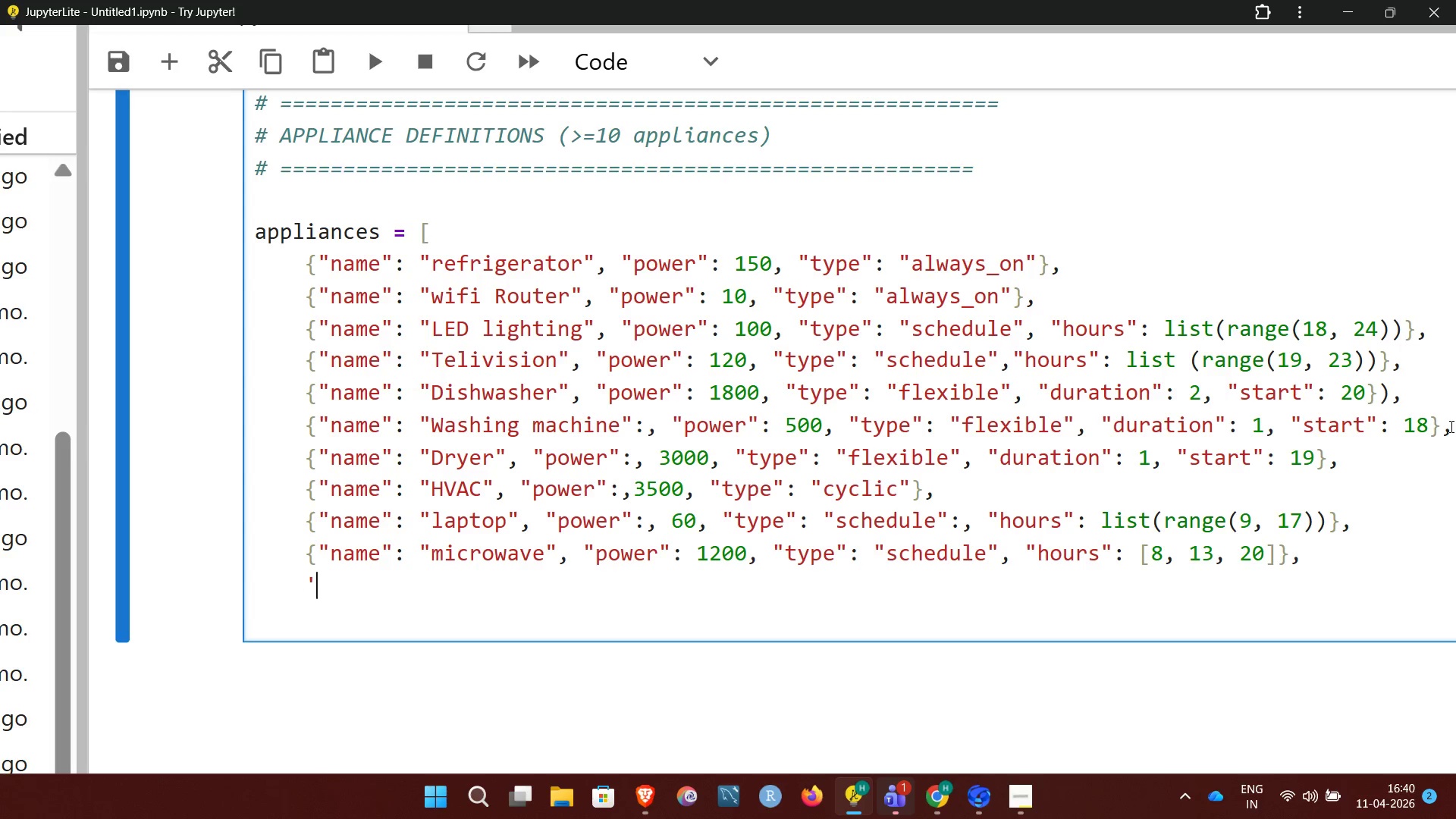 
type('name": )
key(Backspace)
key(Backspace)
key(Backspace)
key(Backspace)
key(Backspace)
key(Backspace)
key(Backspace)
key(Backspace)
type({"name)
 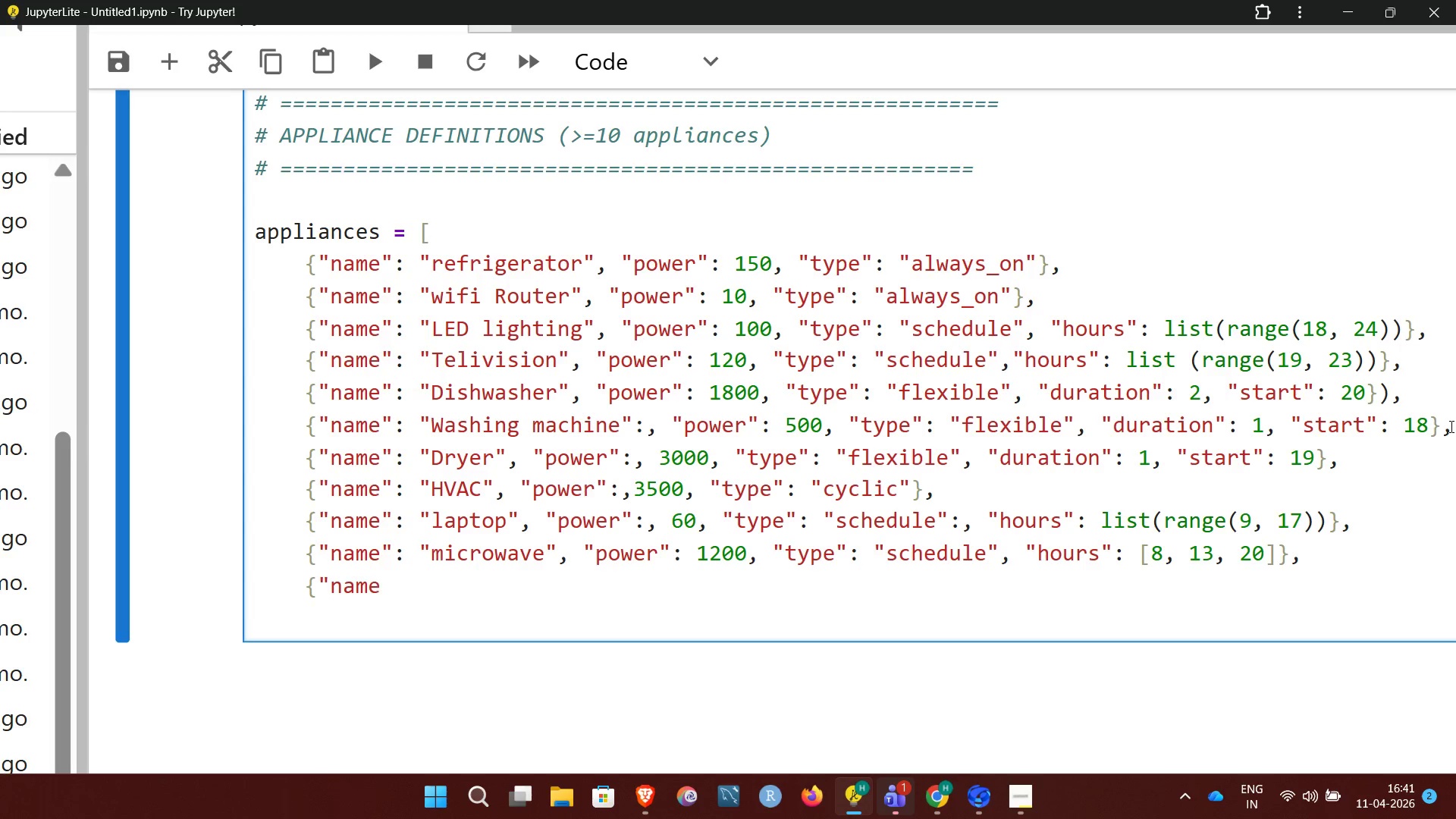 
wait(10.22)
 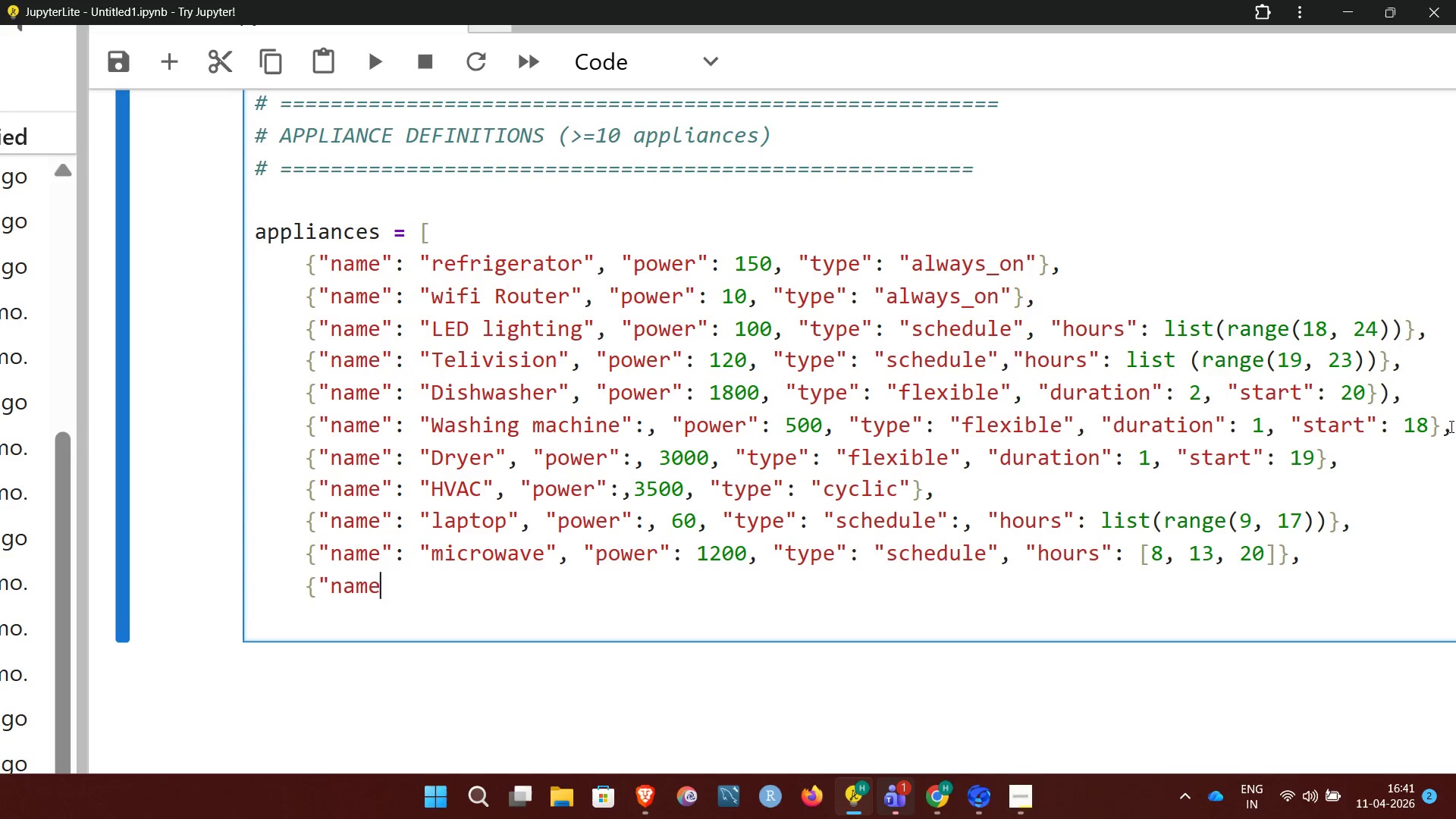 
key(Shift+Quote)
 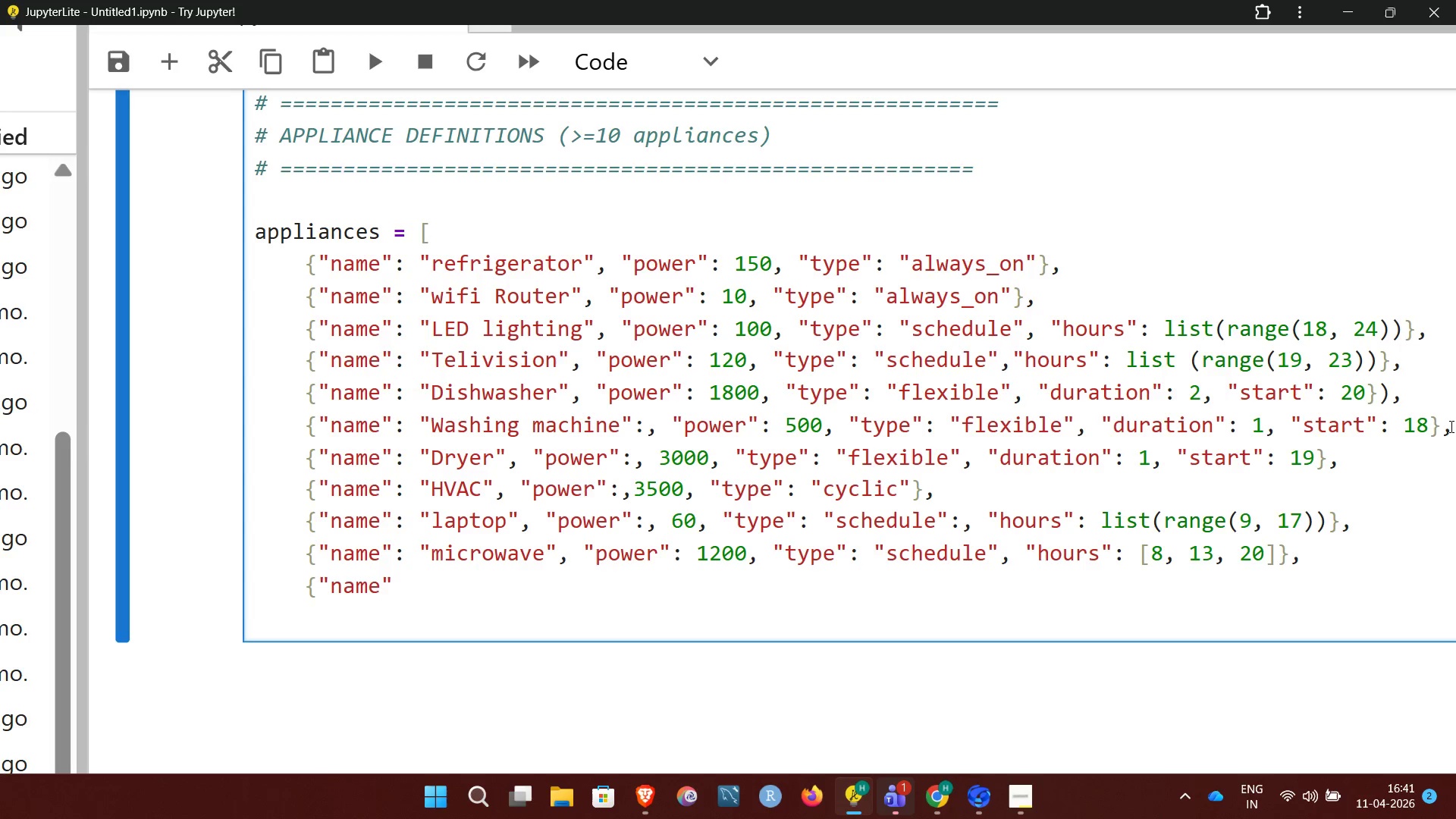 
key(Shift+Semicolon)
 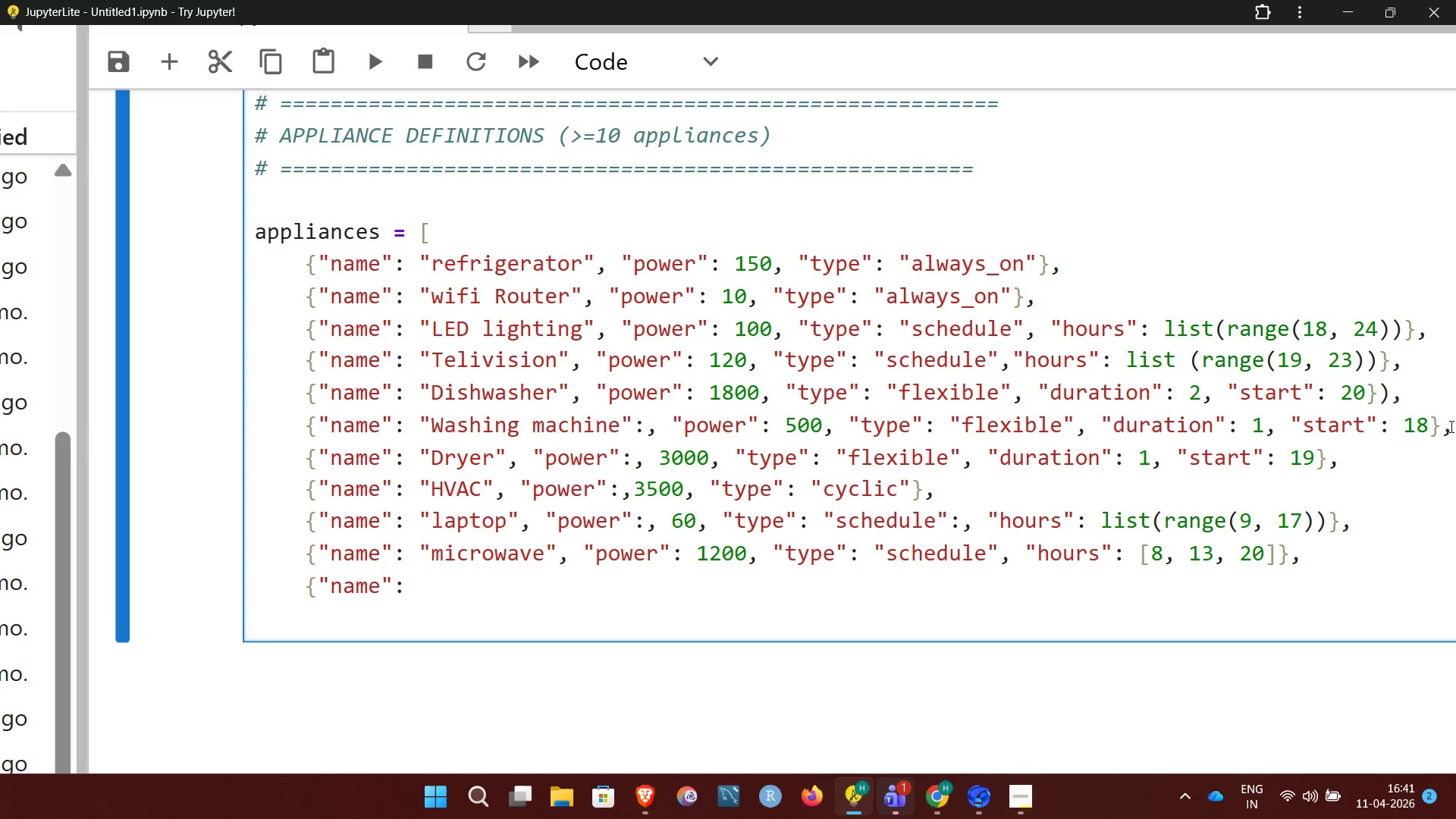 
key(Space)
 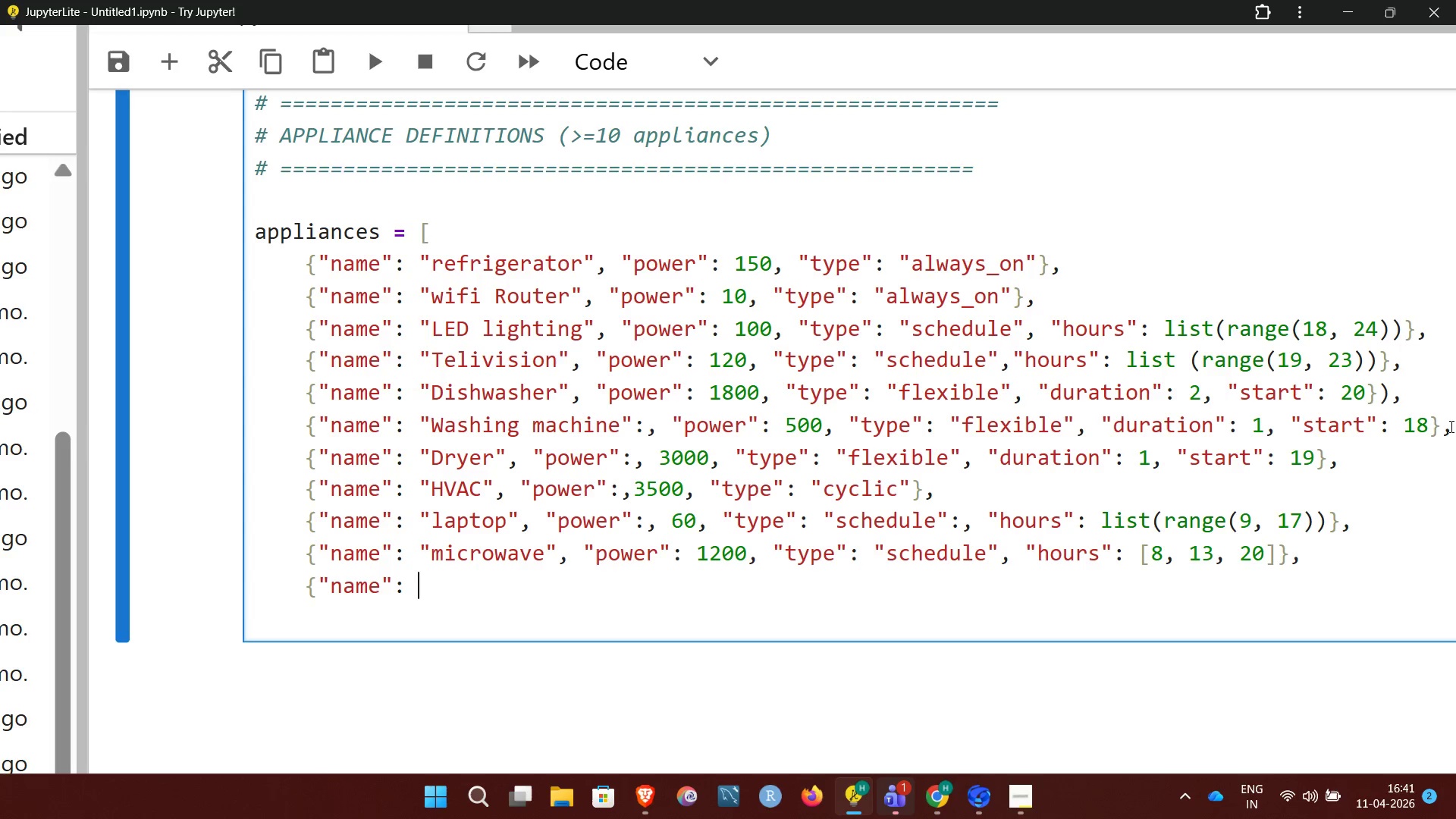 
key(Shift+Quote)
 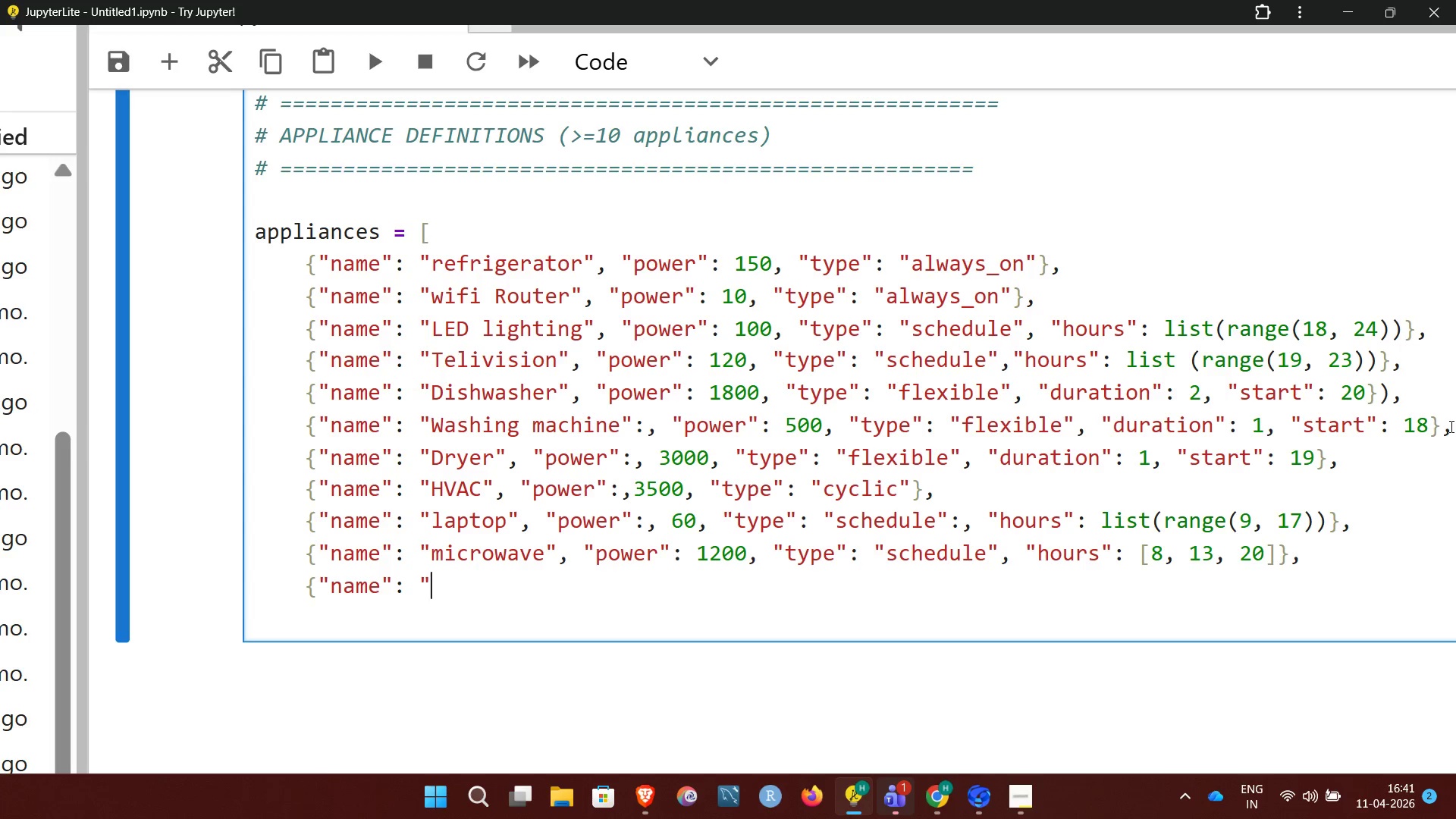 
wait(10.27)
 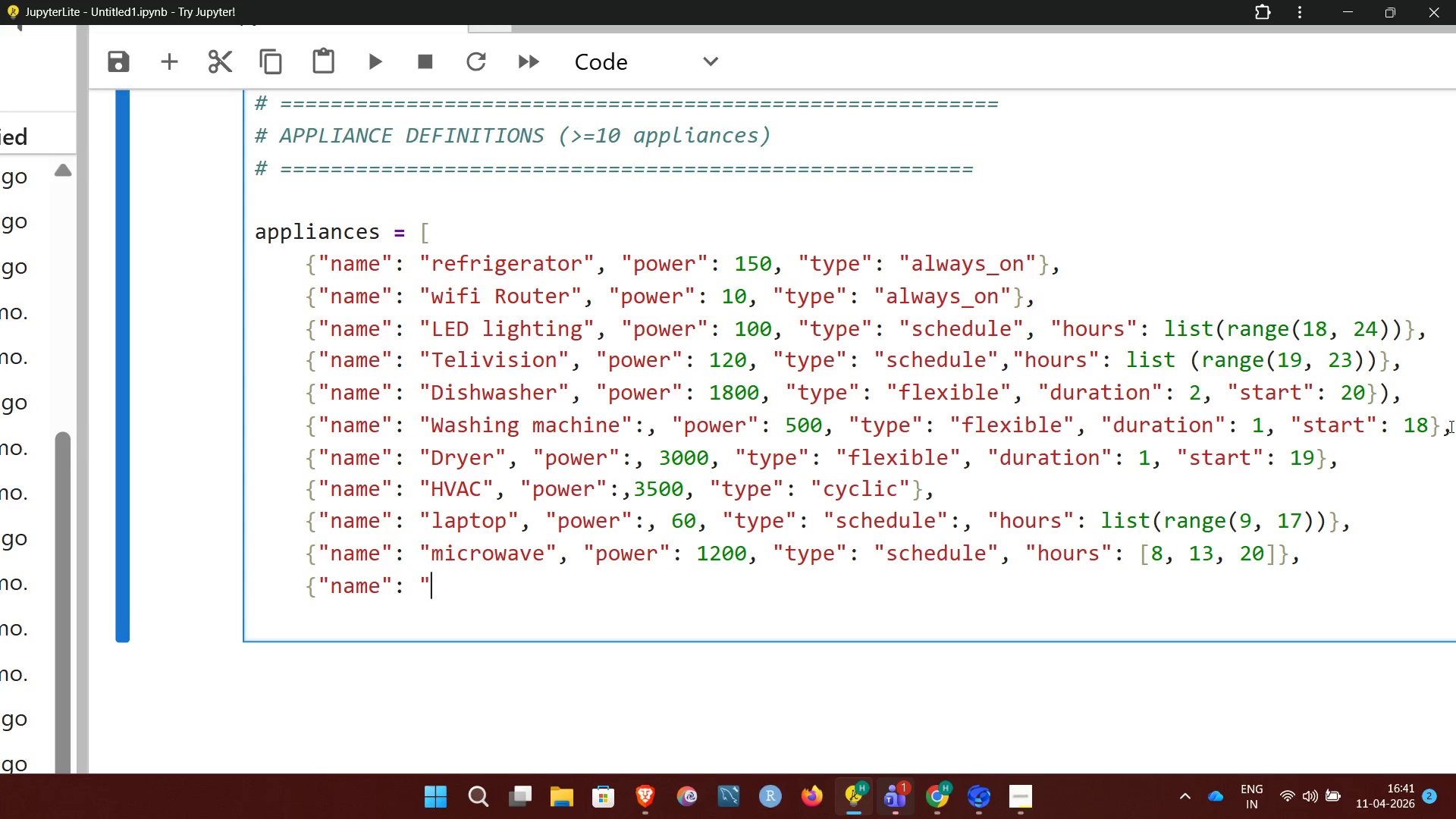 
type(water)
 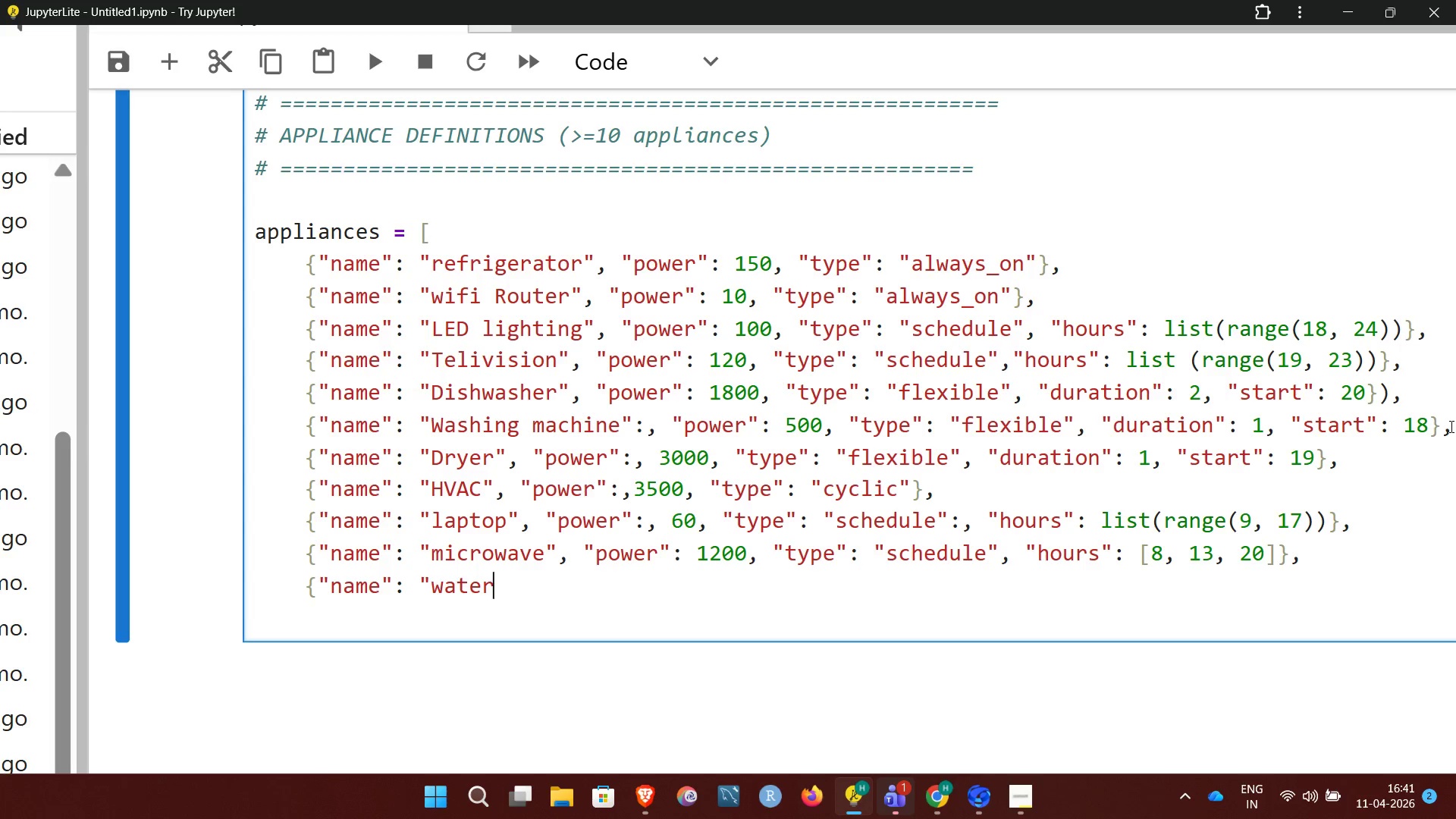 
type( heater)
 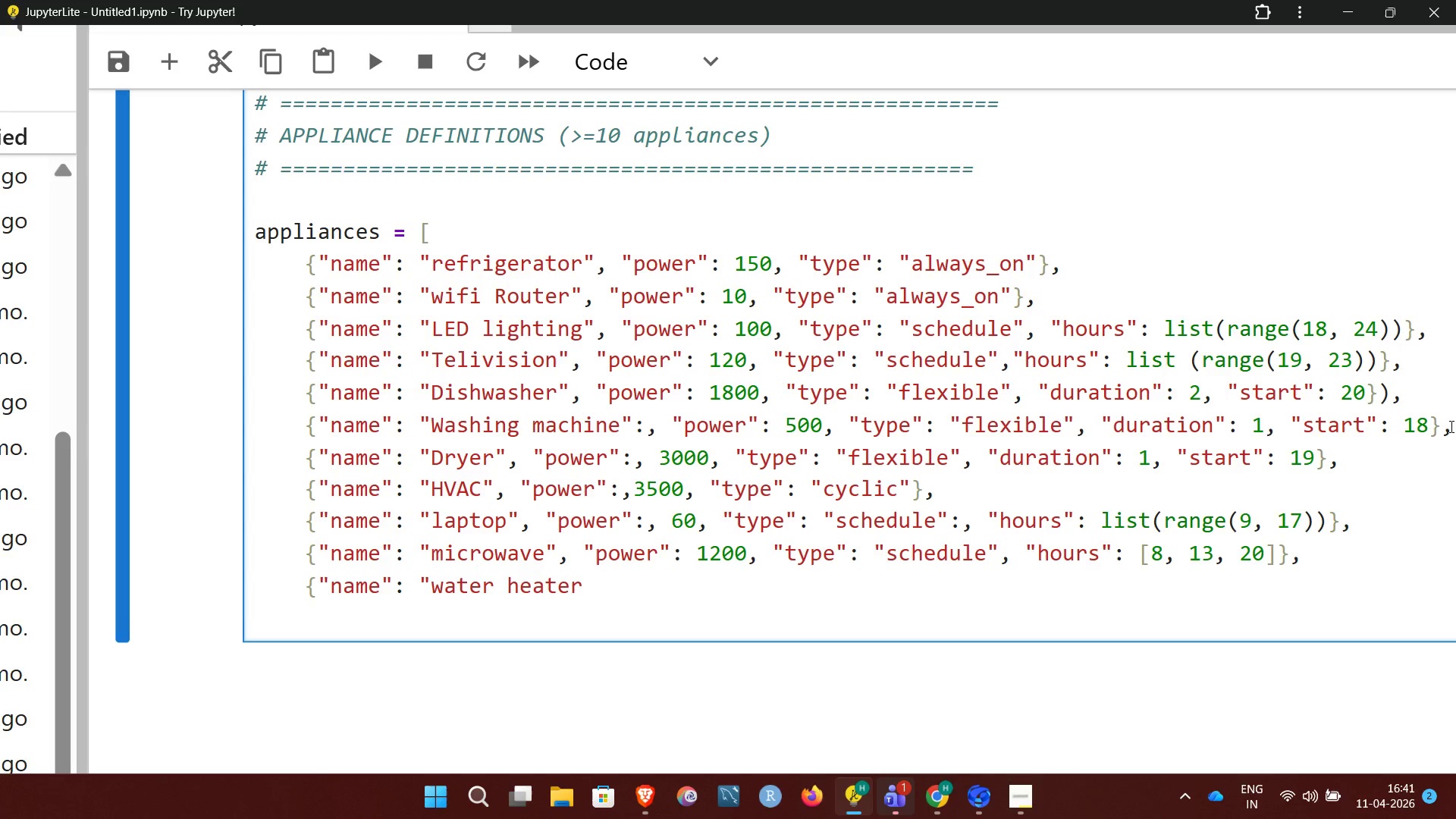 
key(Shift+Quote)
 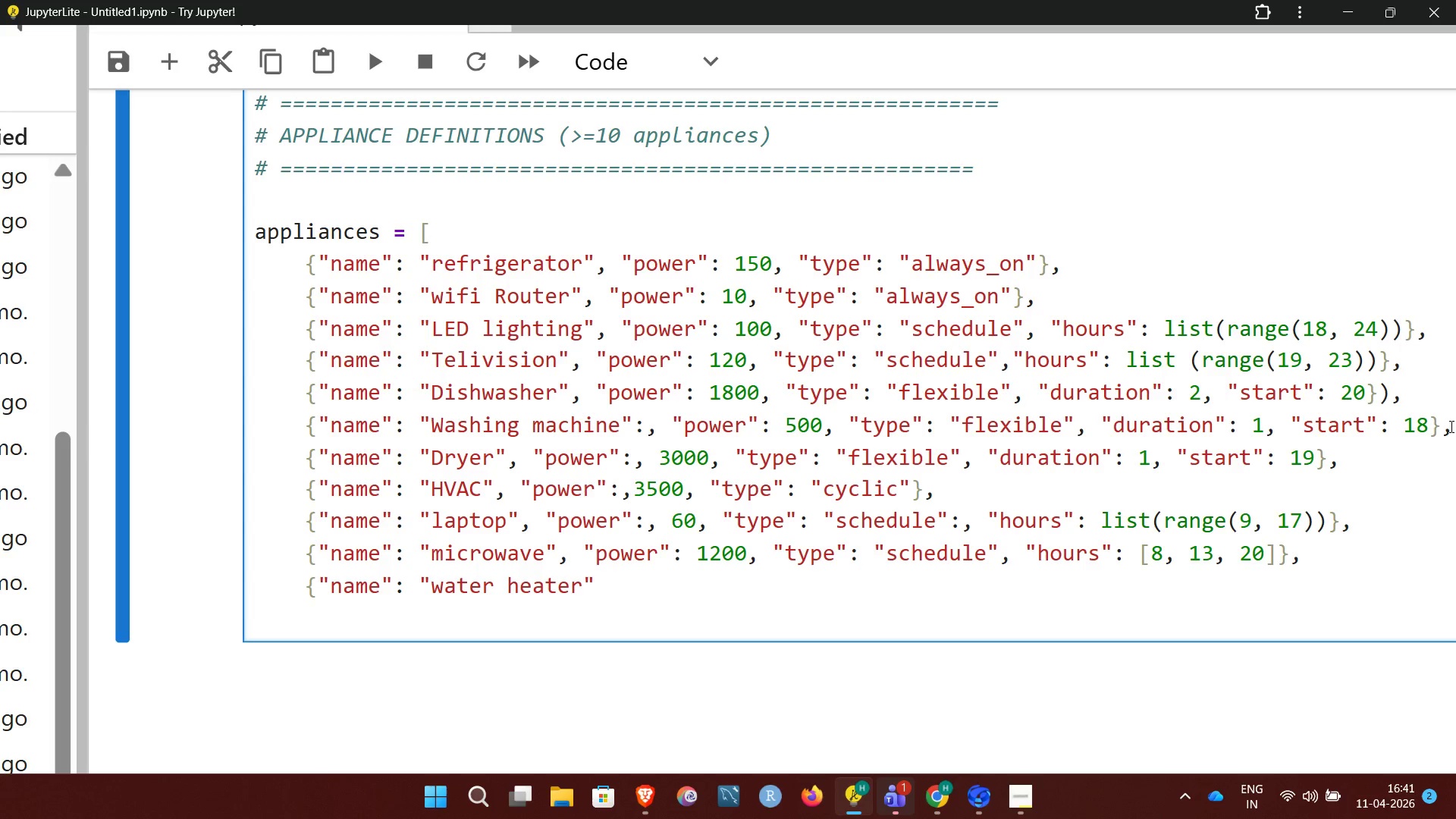 
key(Shift+Semicolon)
 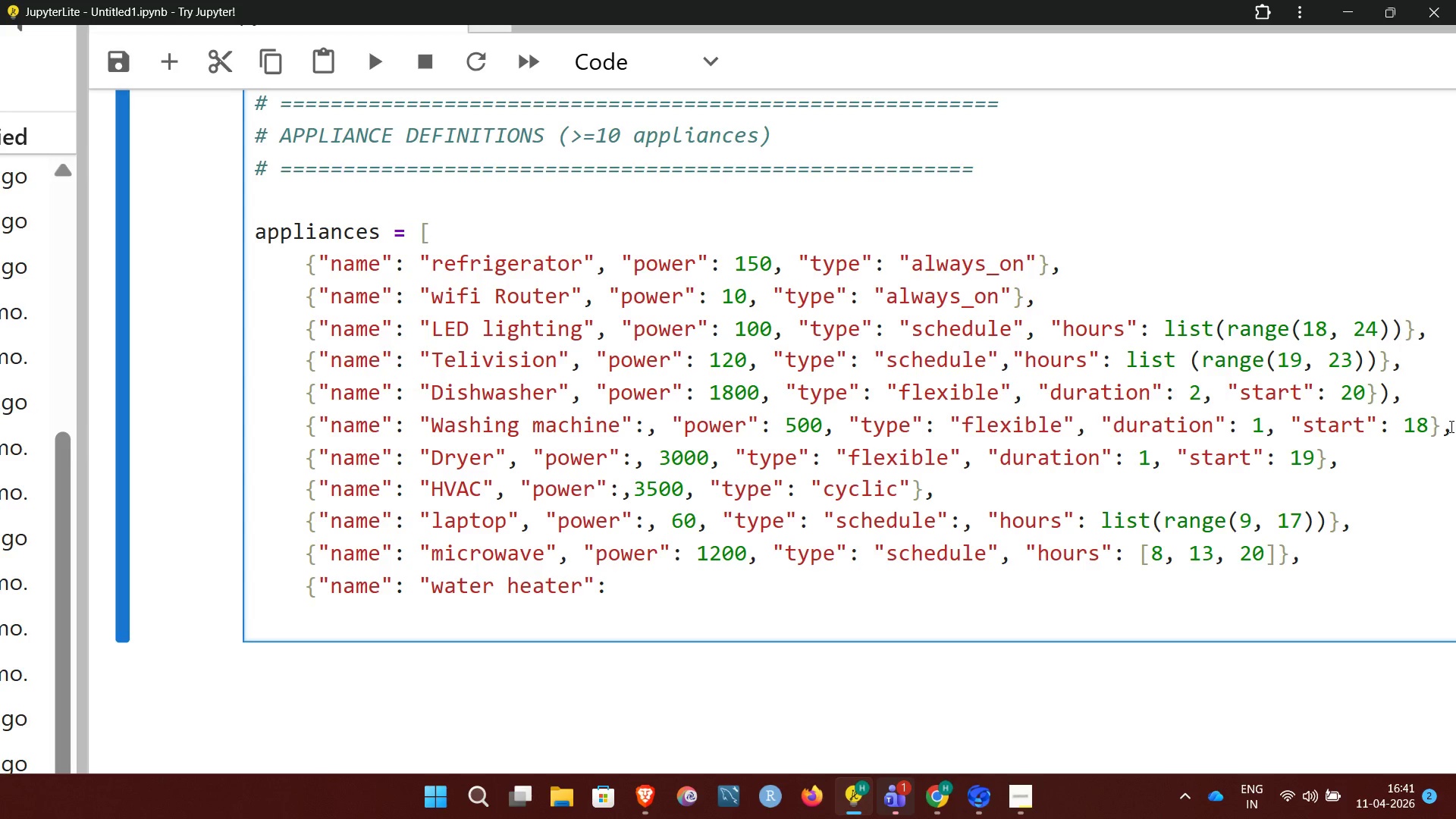 
wait(5.55)
 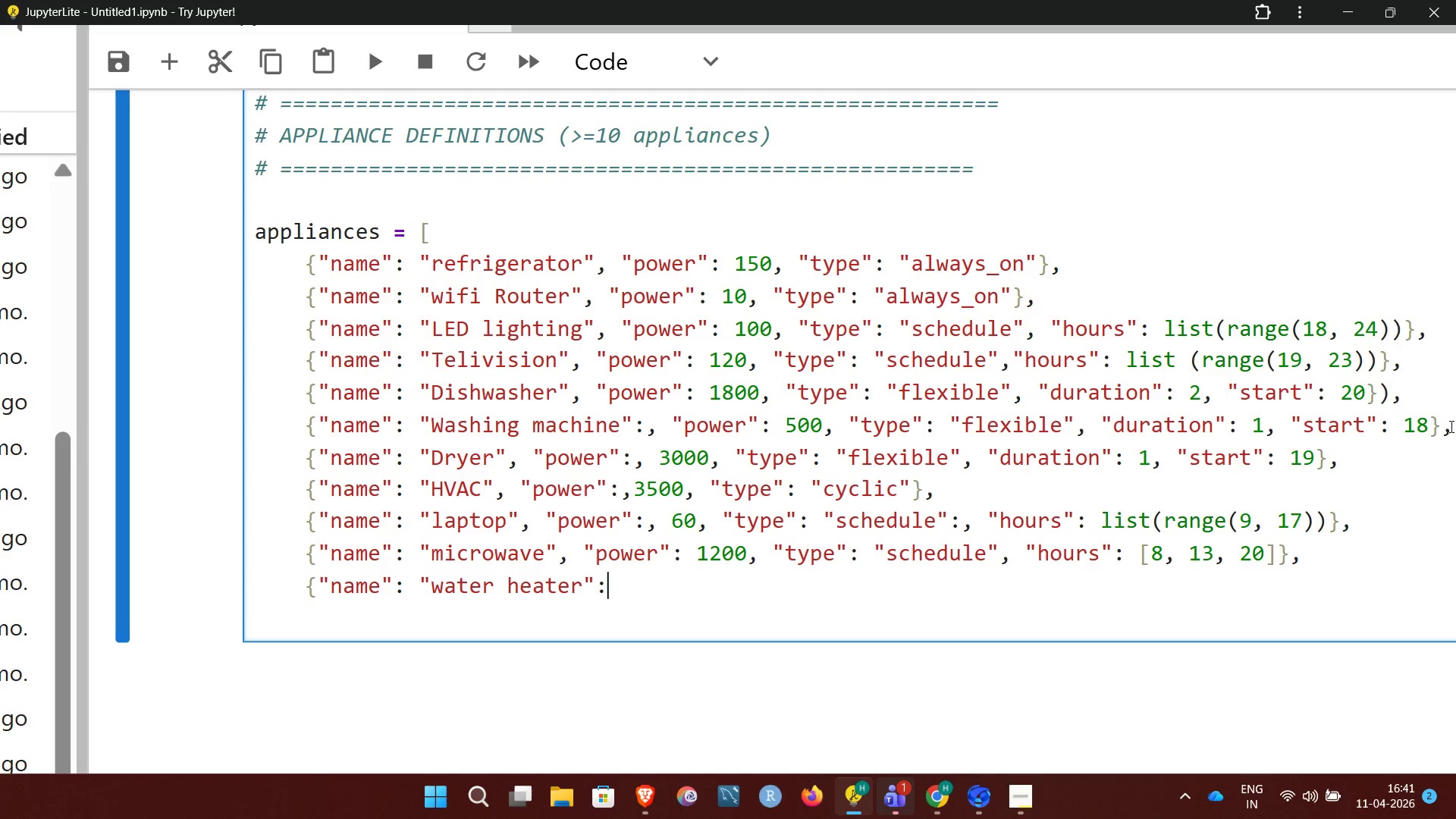 
key(Backspace)
type(, "power)
 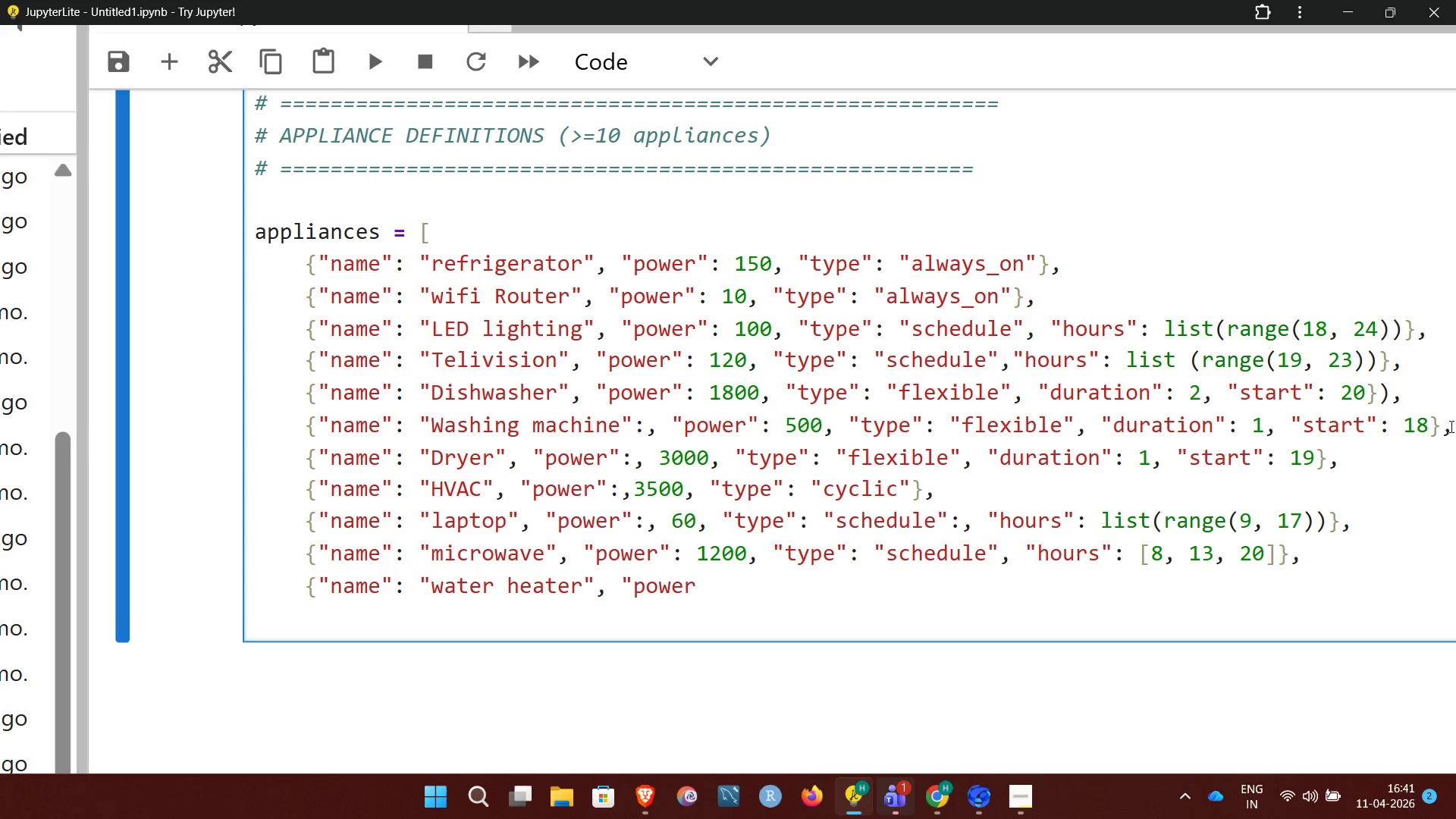 
wait(11.92)
 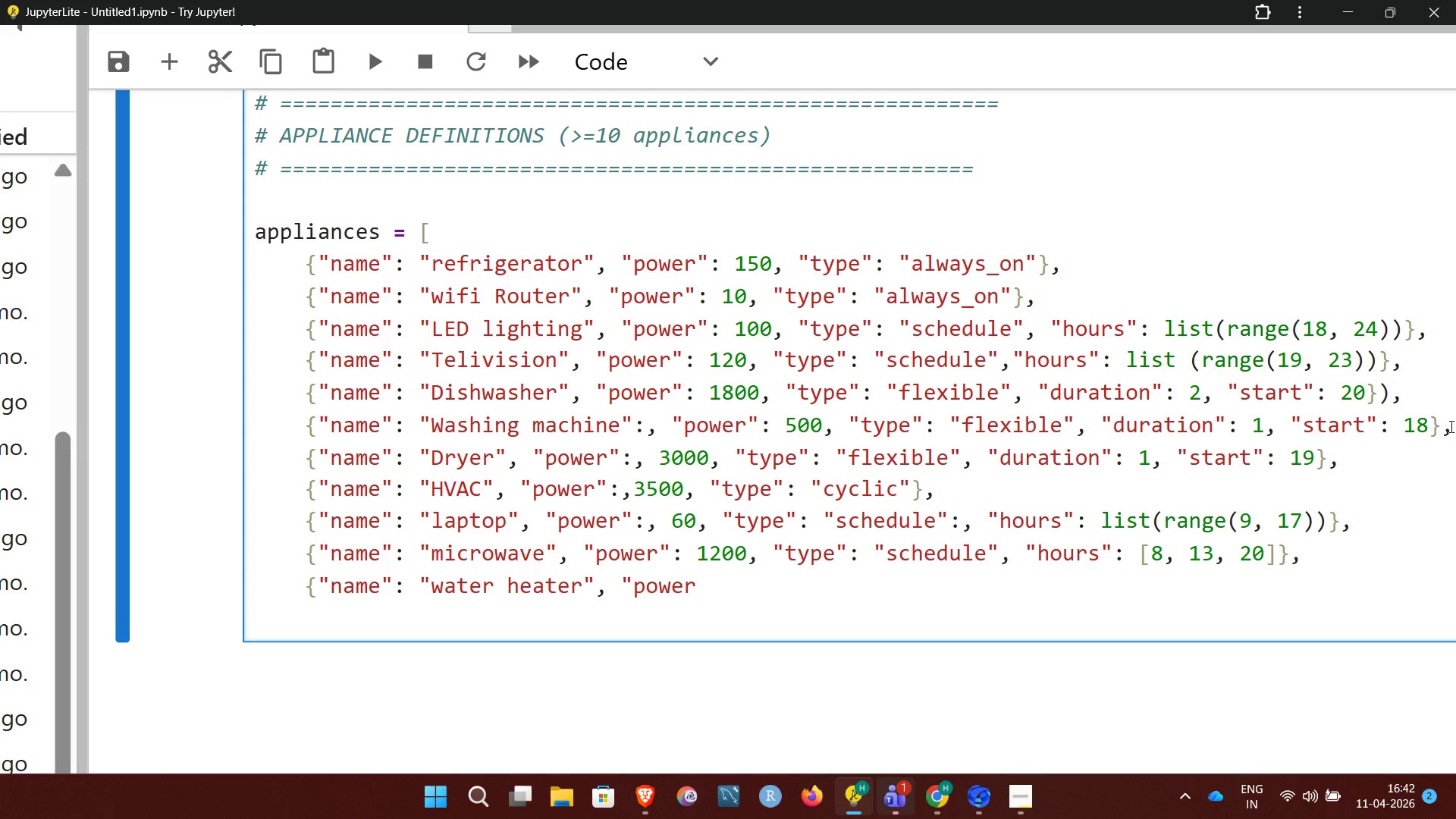 
key(Shift+Quote)
 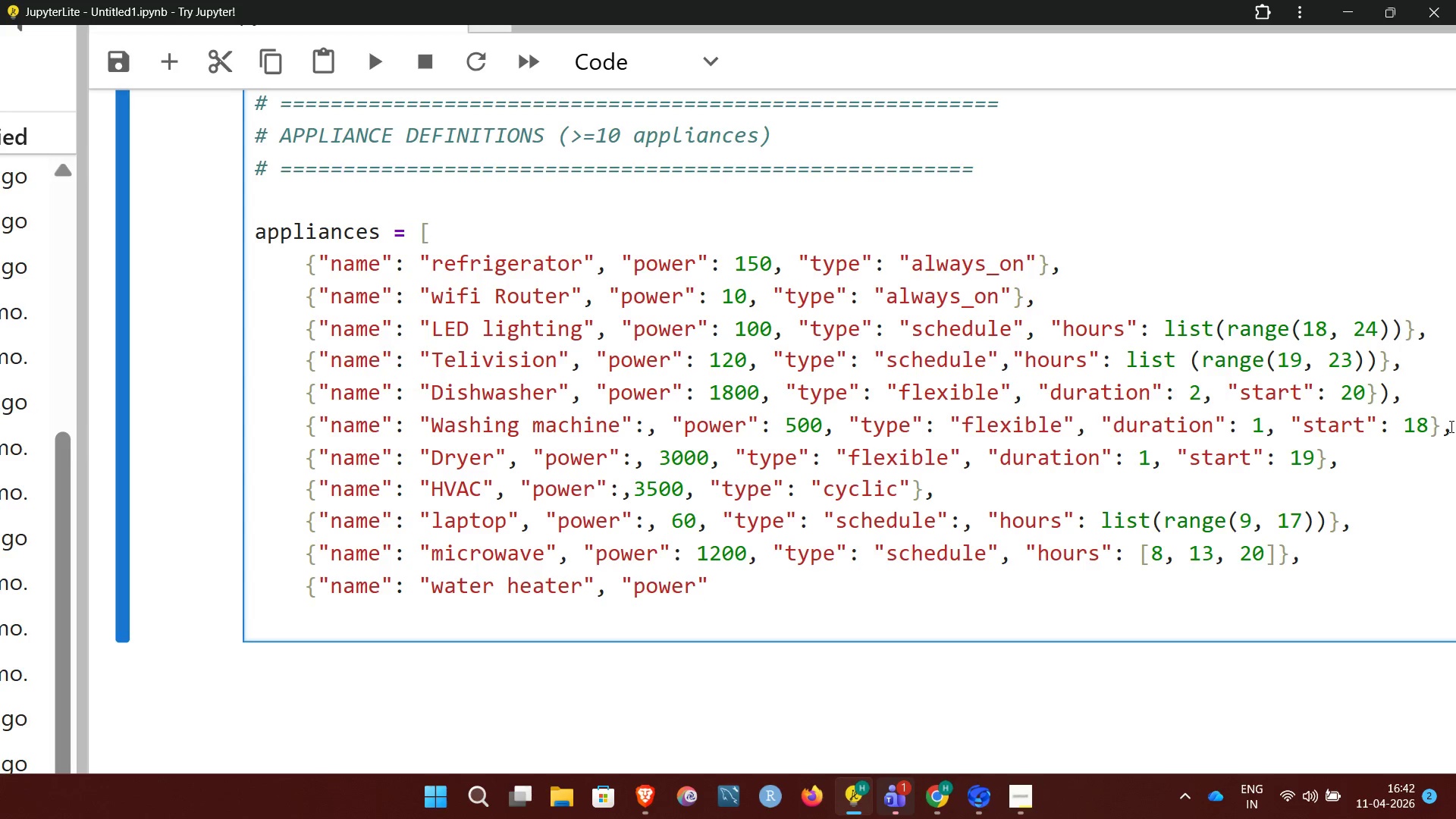 
key(Shift+Semicolon)
 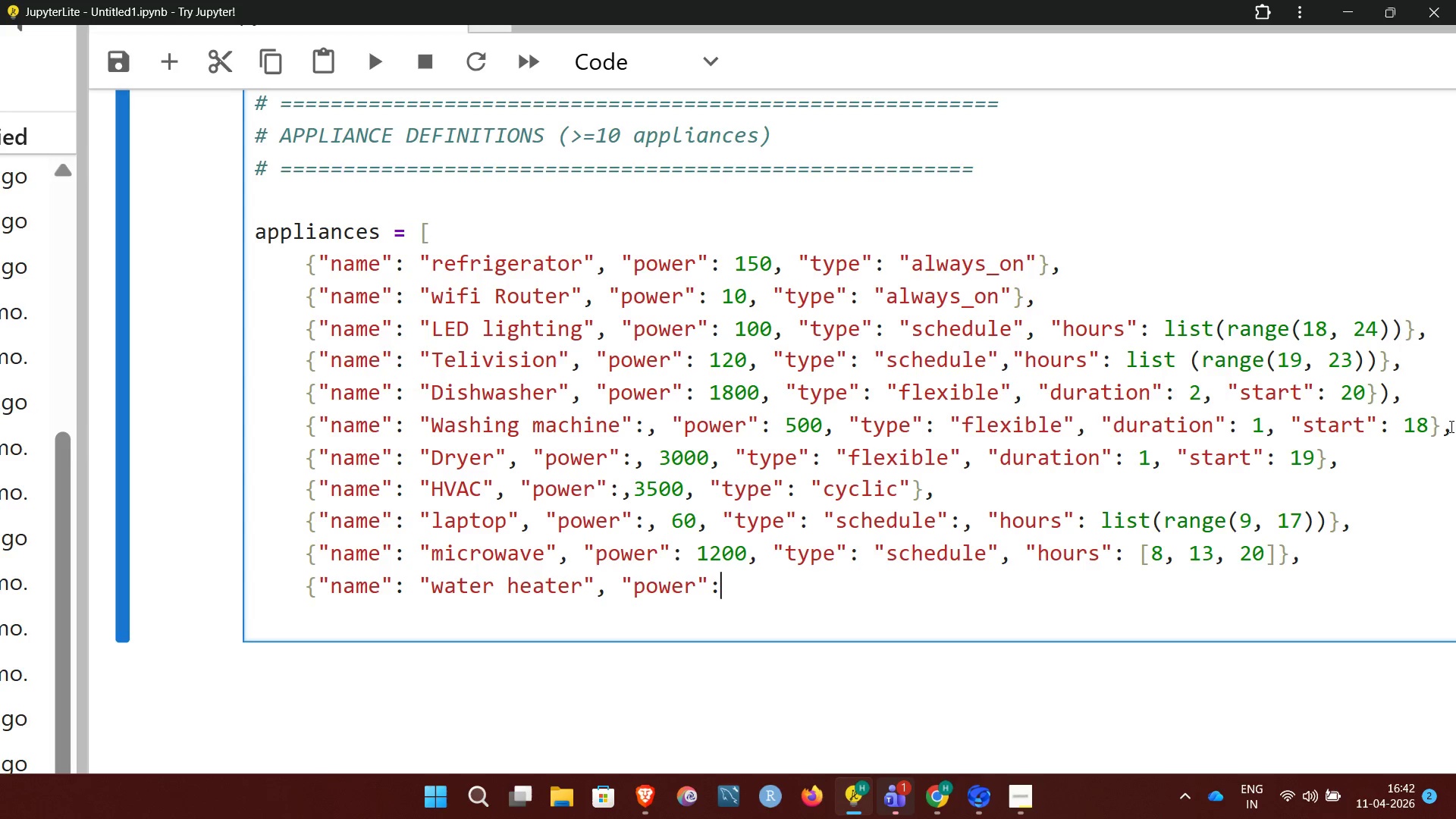 
type( 4000, )
 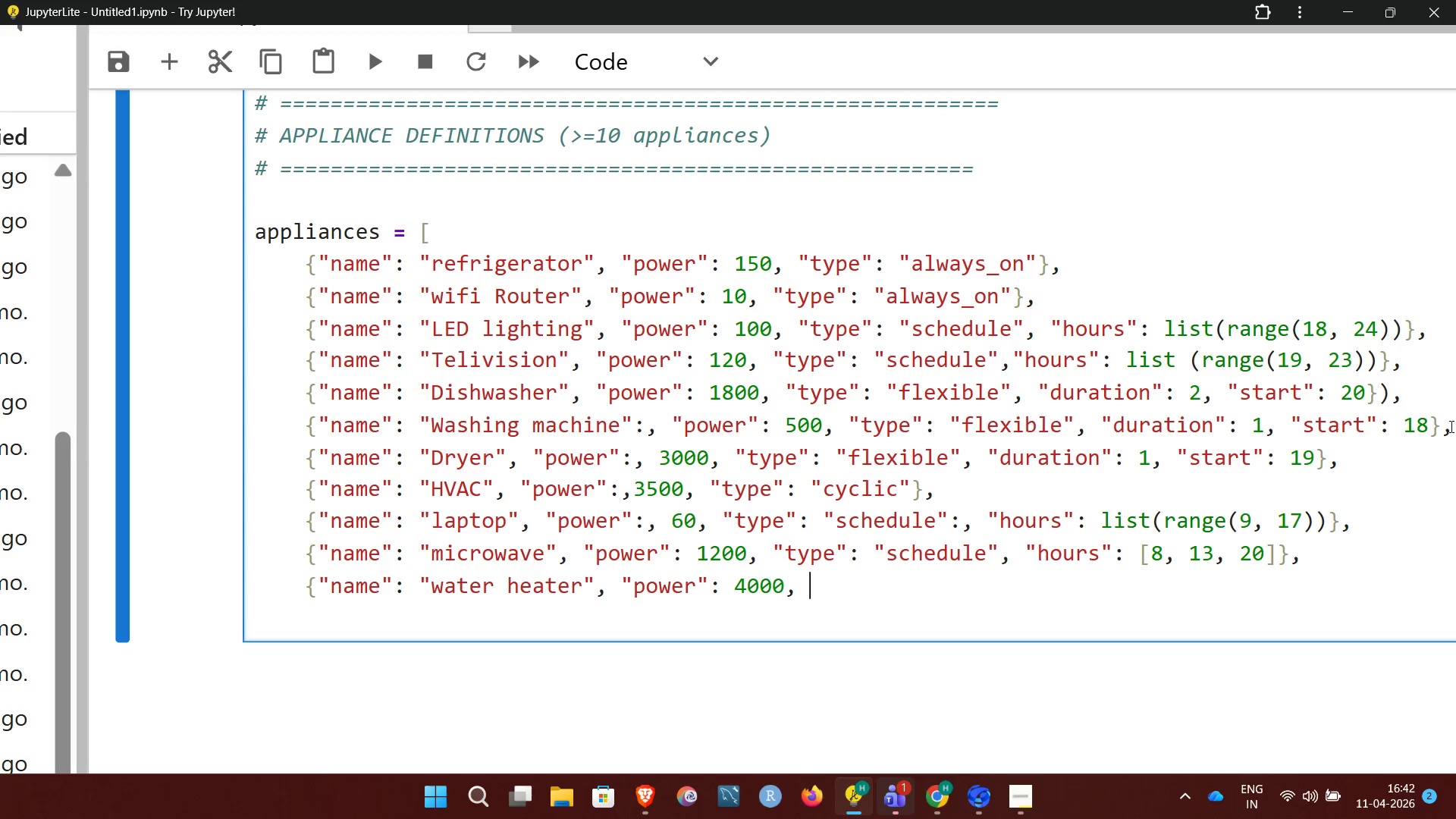 
wait(24.8)
 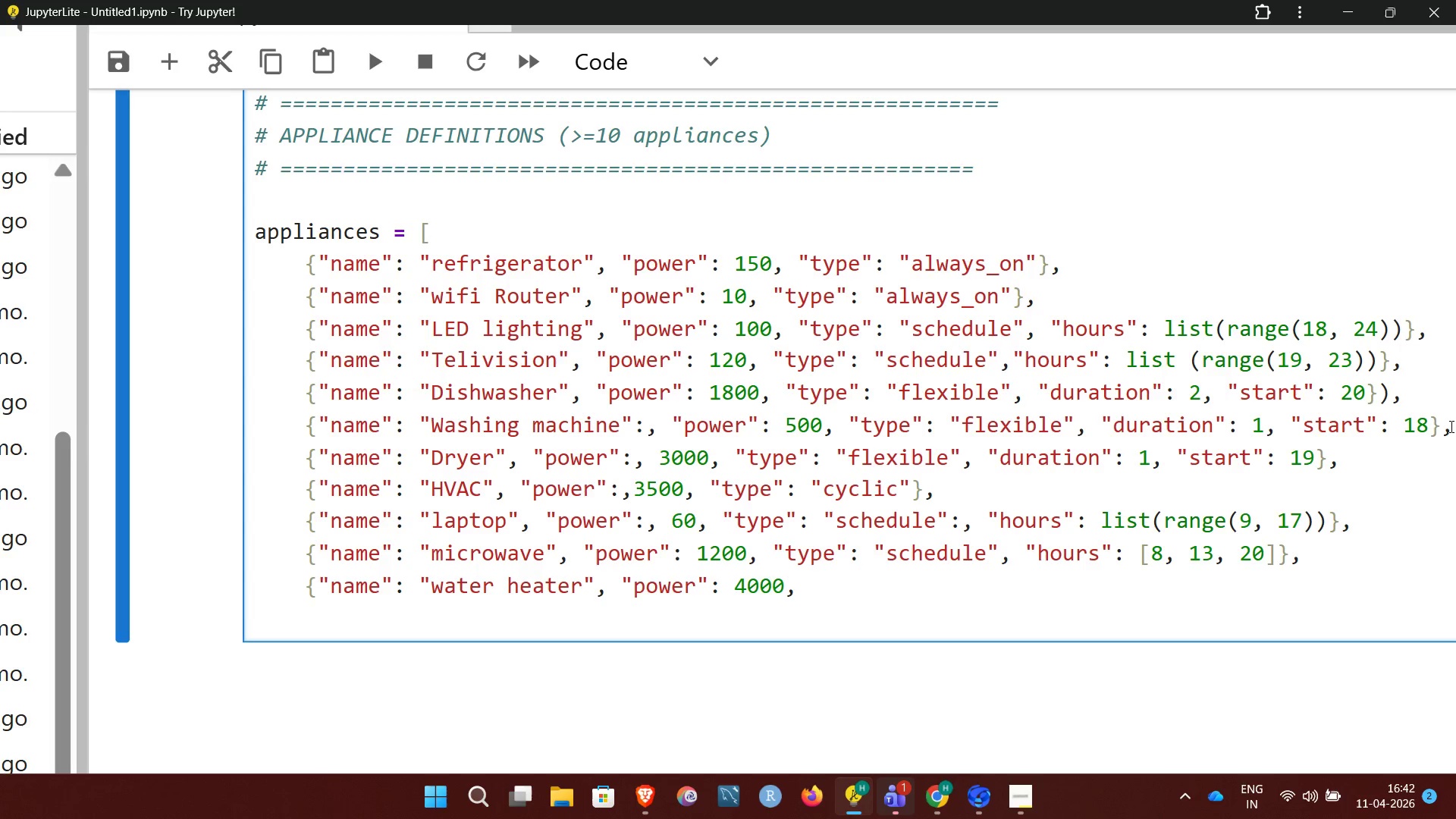 
type("type": ")
 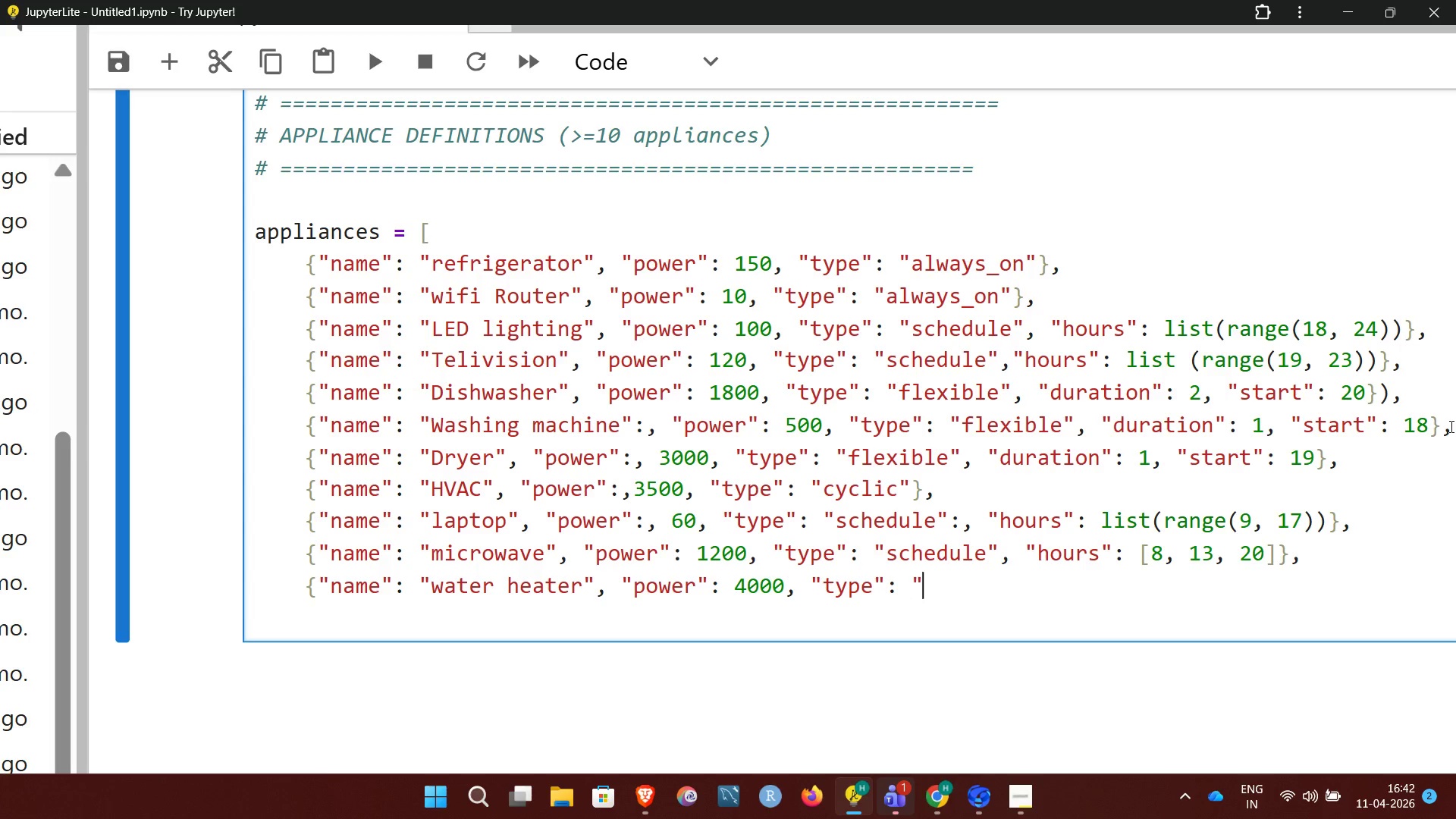 
type(cyclic")
 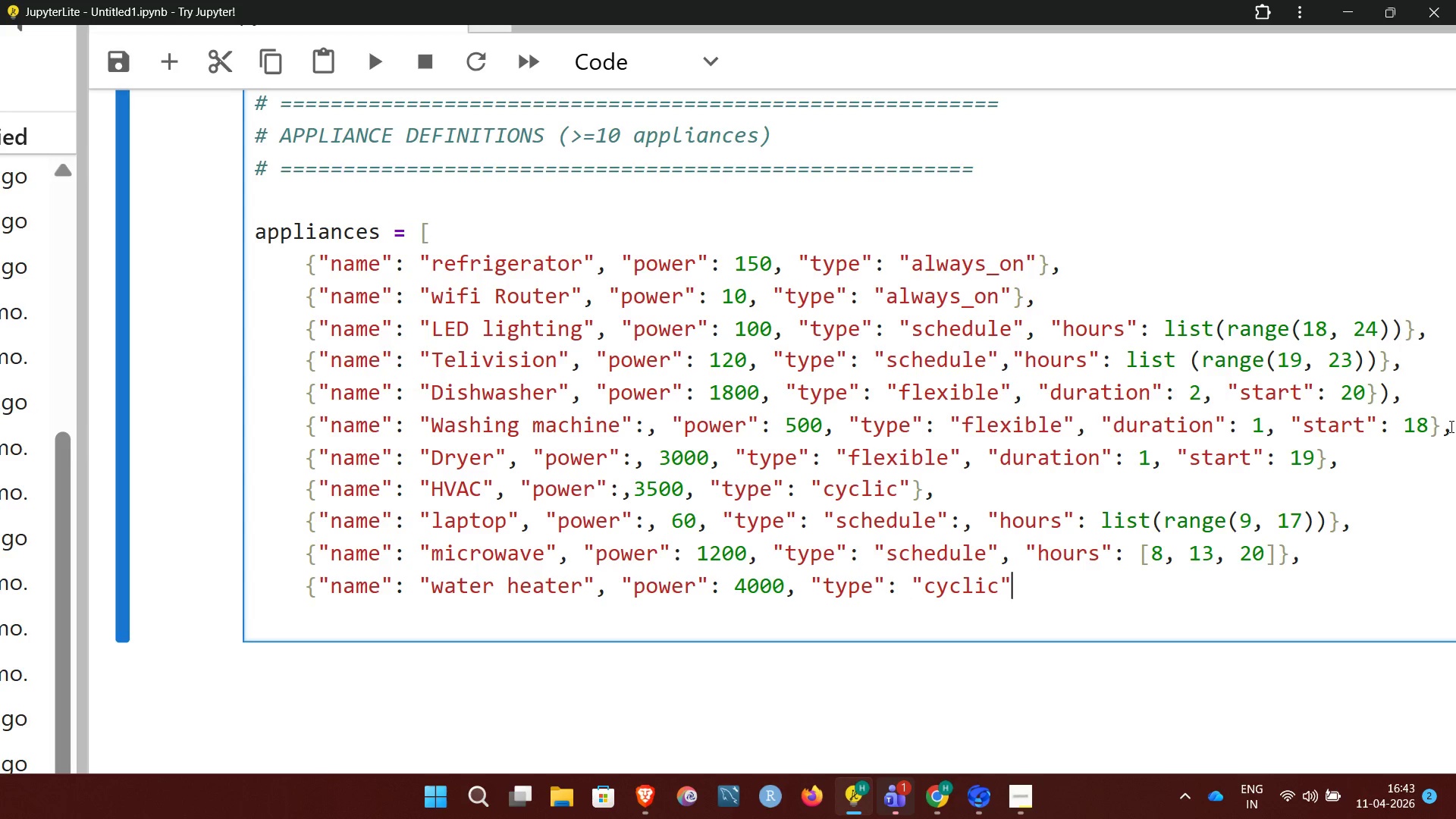 
key(Shift+BracketRight)
 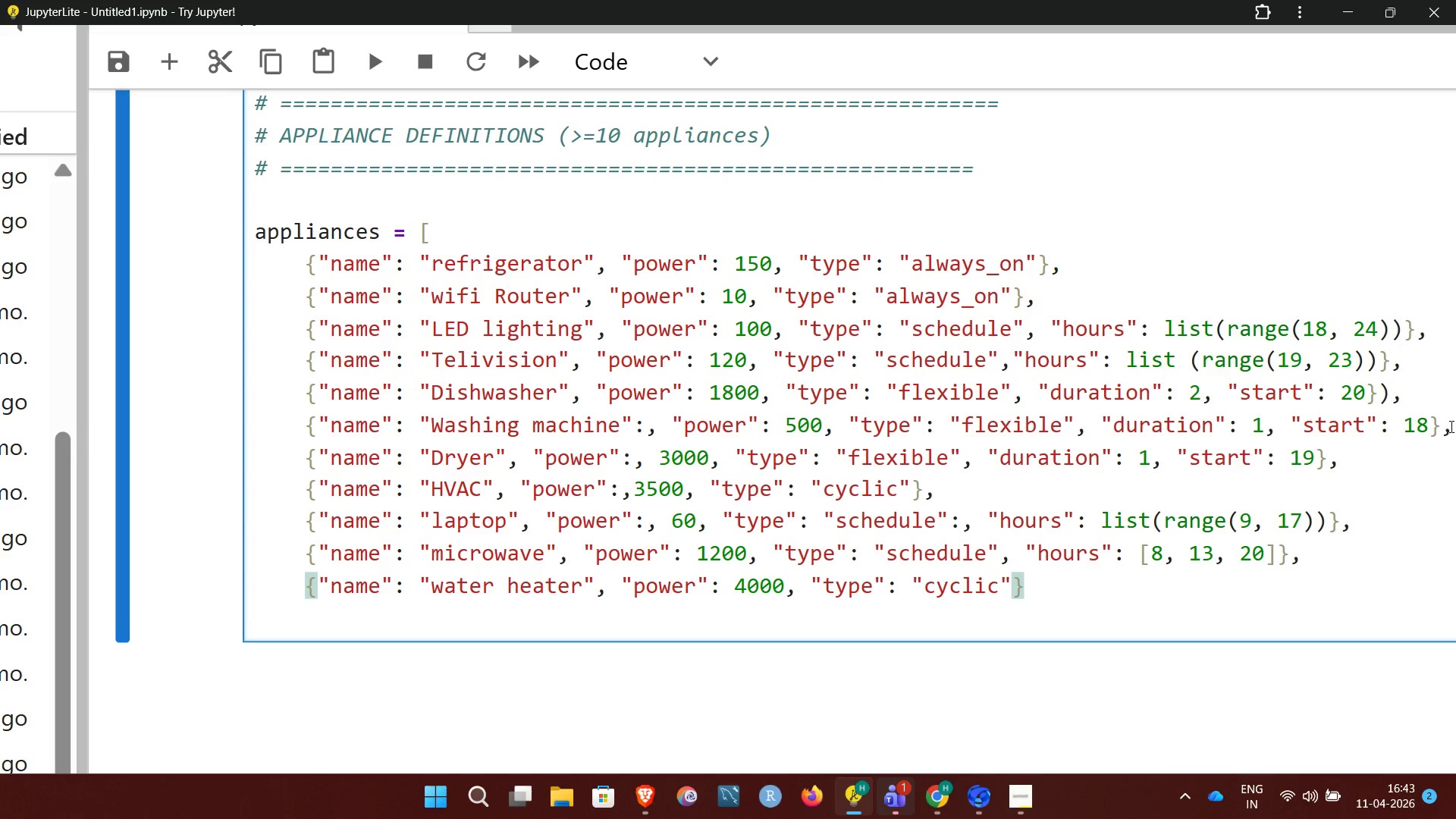 
key(Comma)
 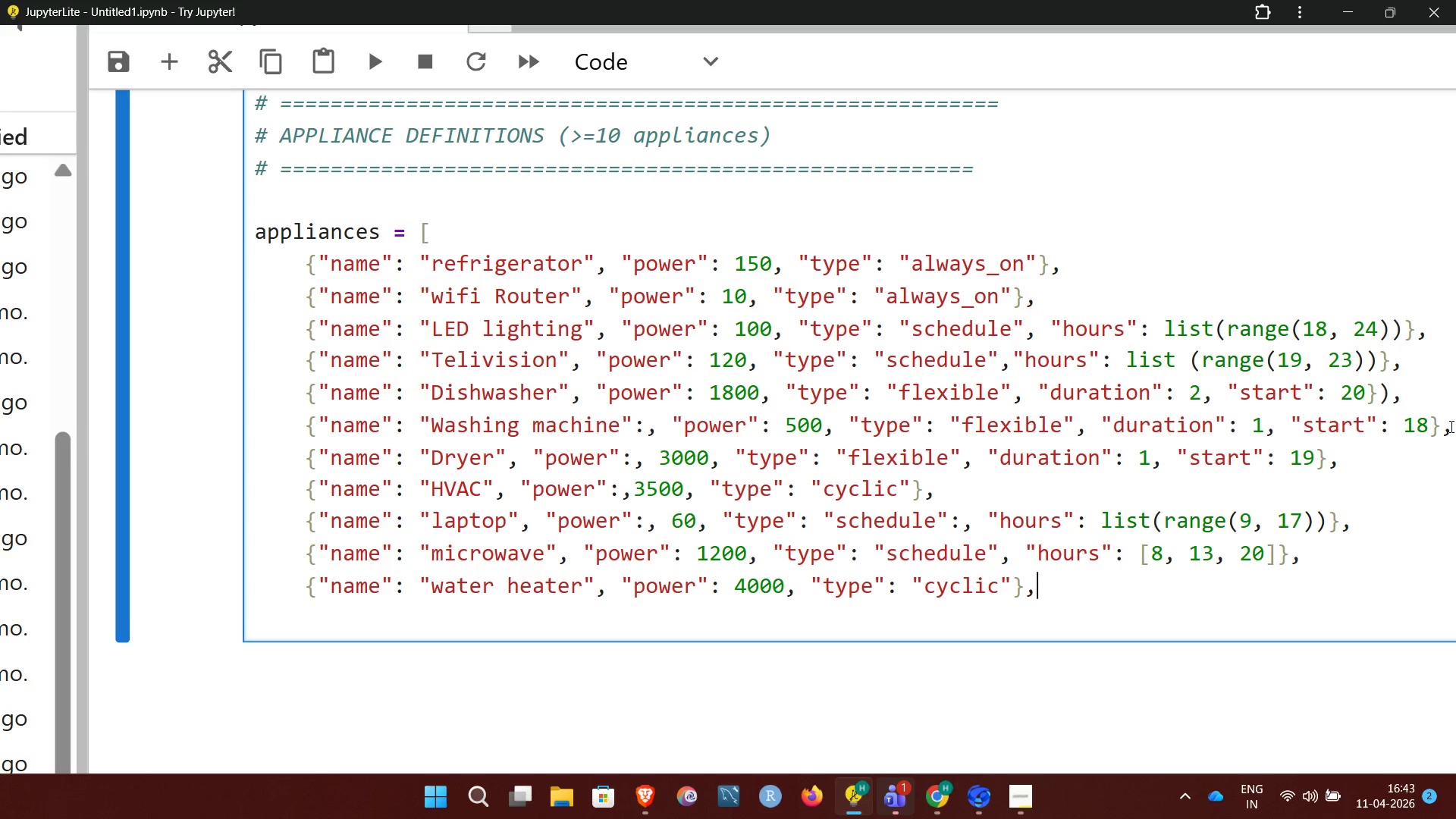 
key(Shift+ShiftRight)
 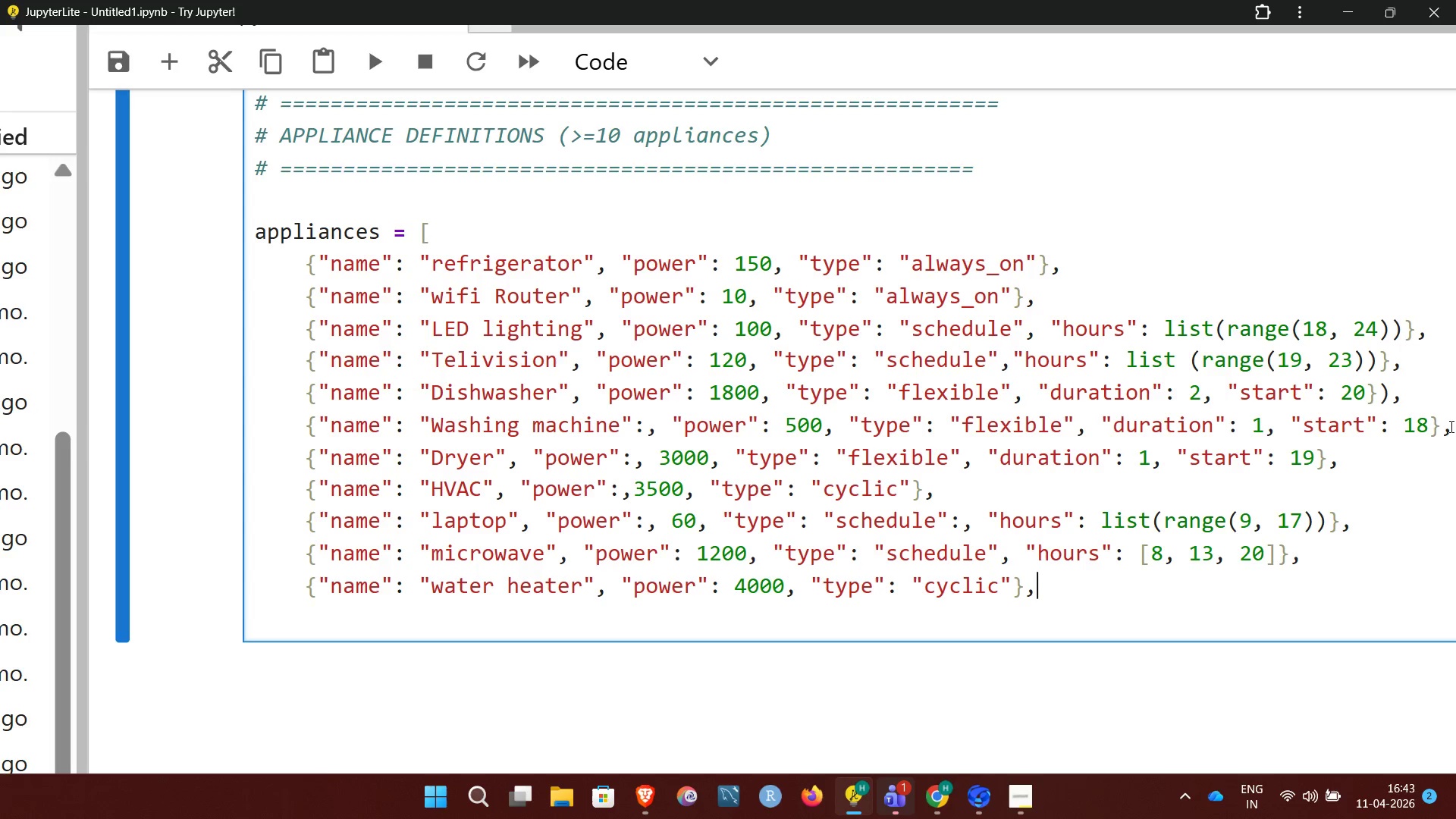 
wait(11.81)
 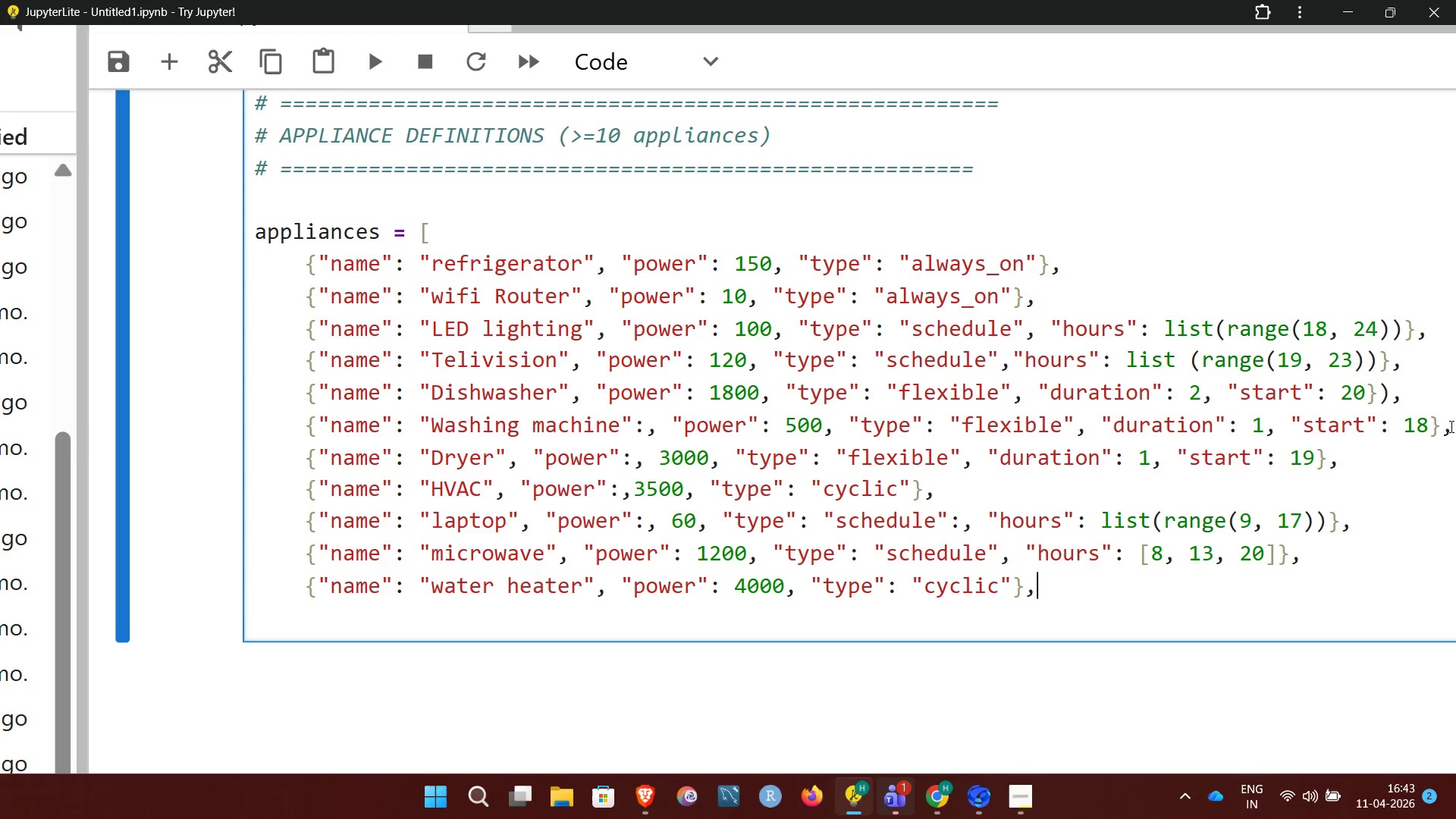 
left_click([1015, 794])